 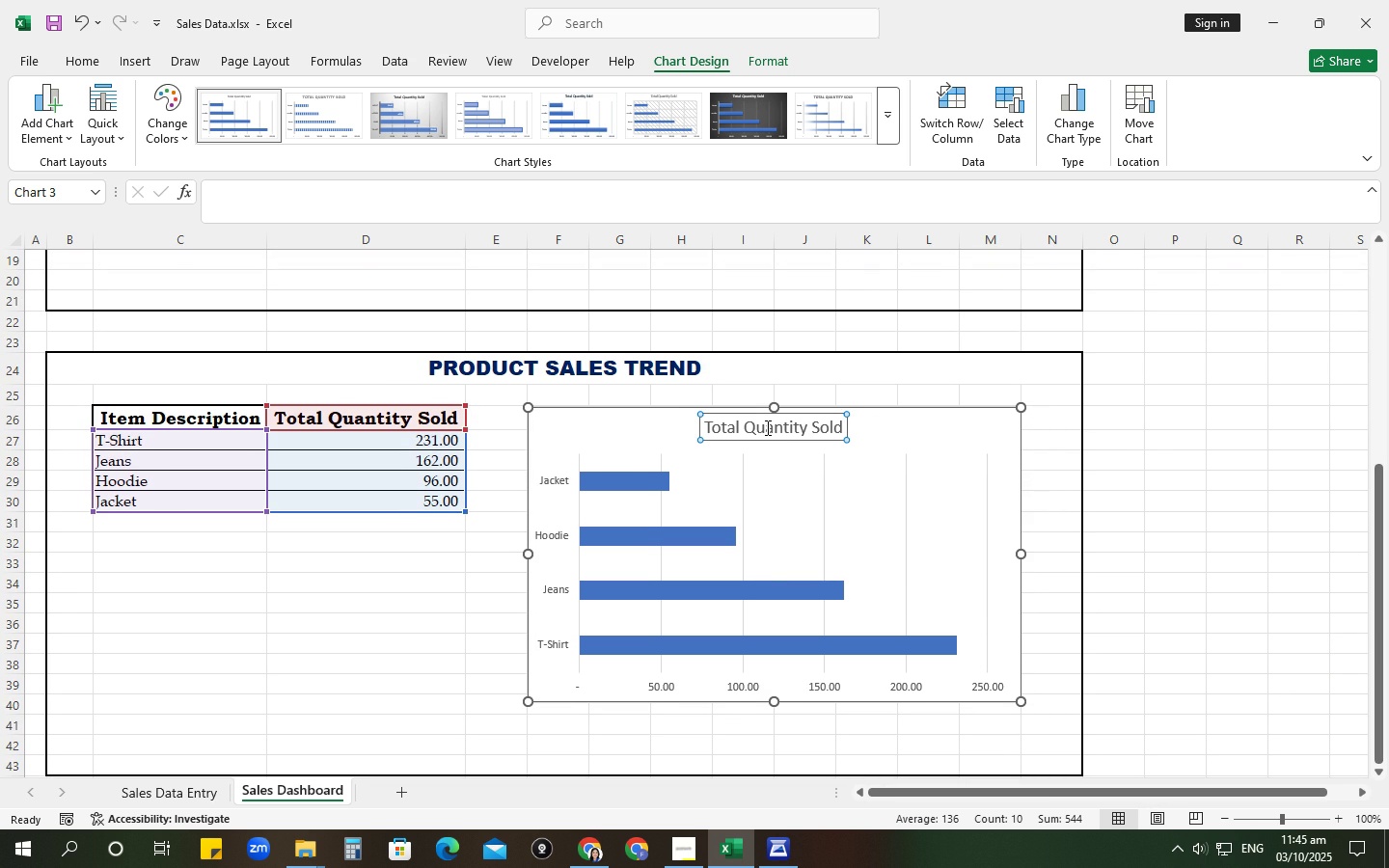 
left_click([766, 427])
 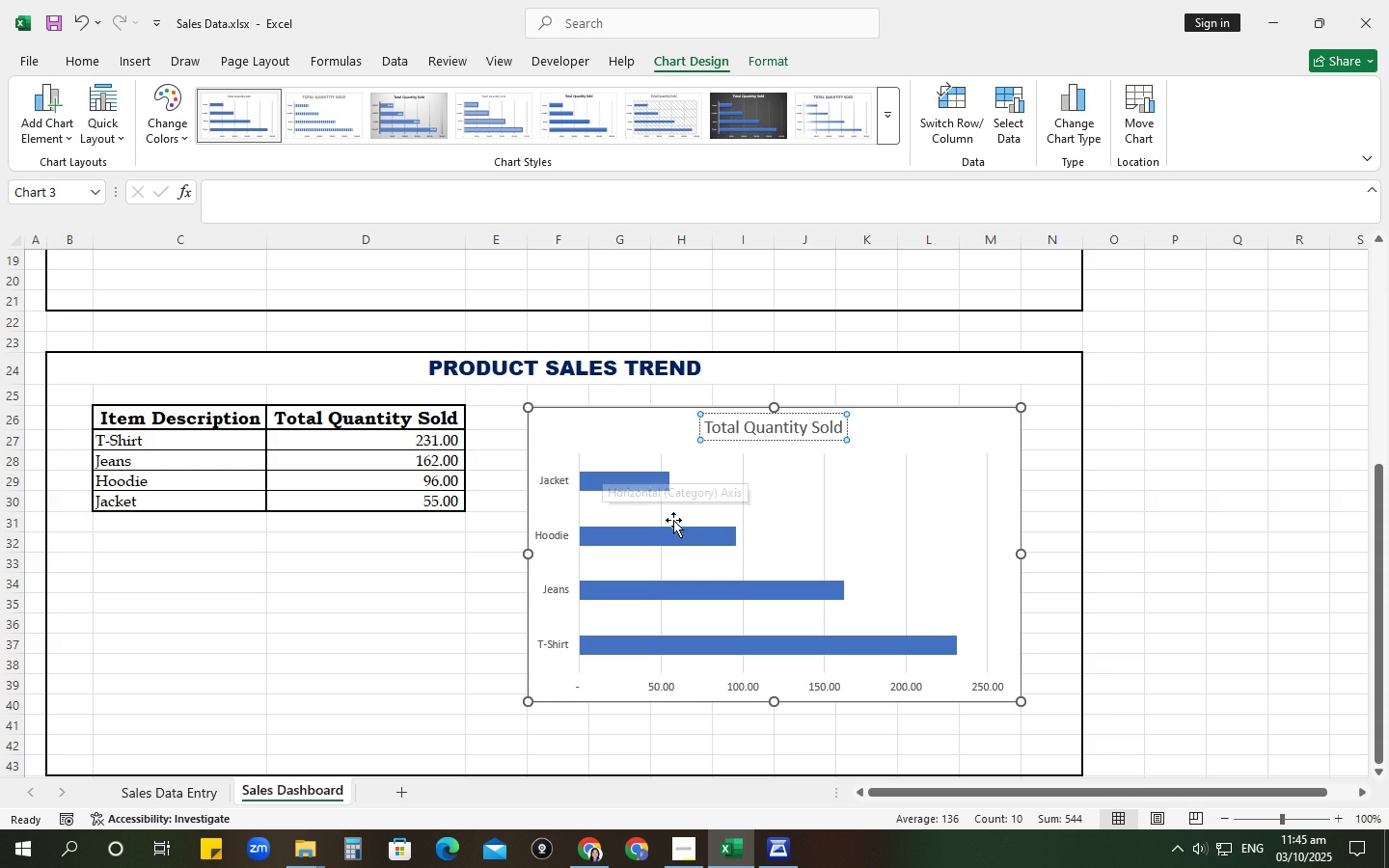 
wait(6.83)
 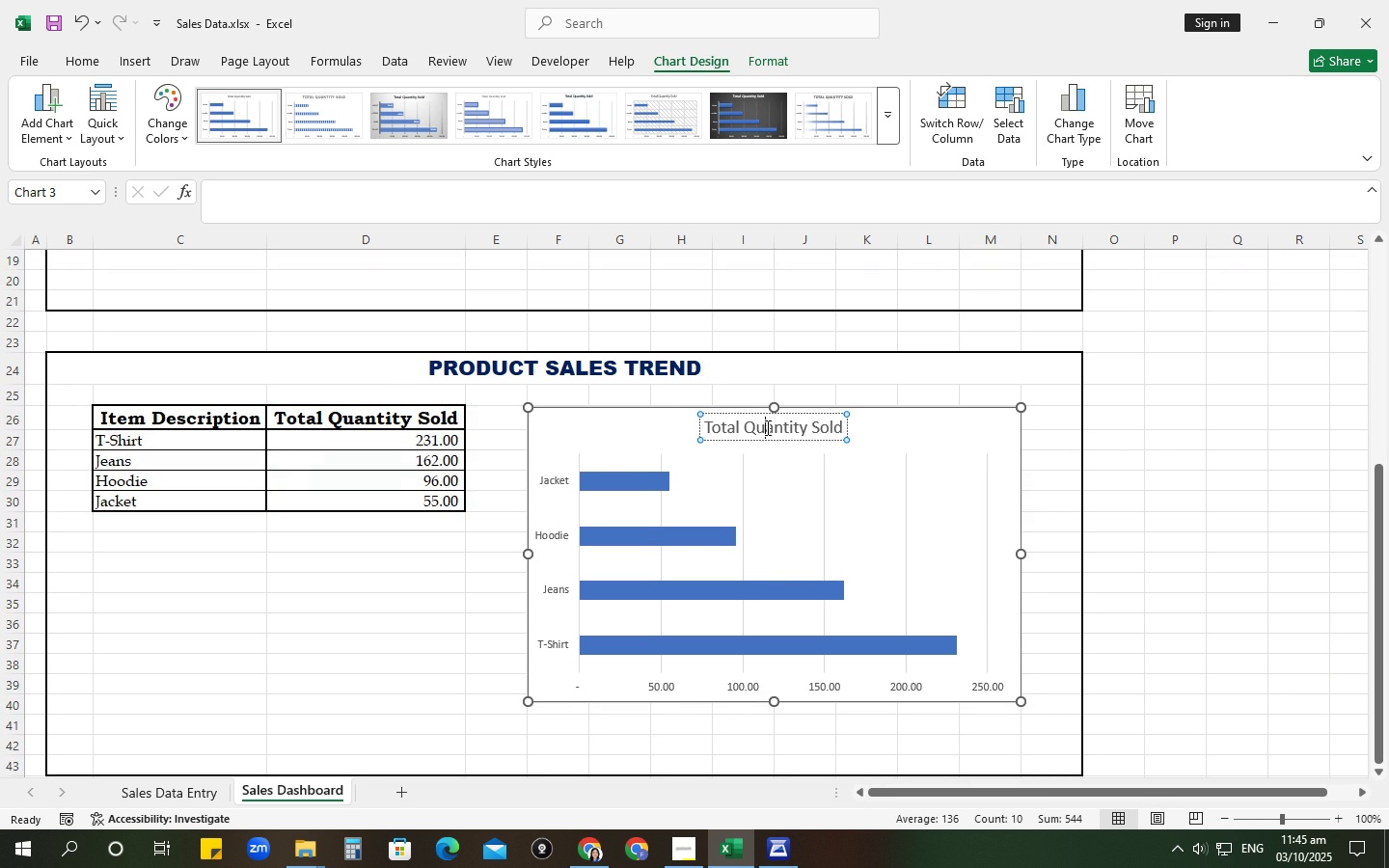 
left_click([412, 127])
 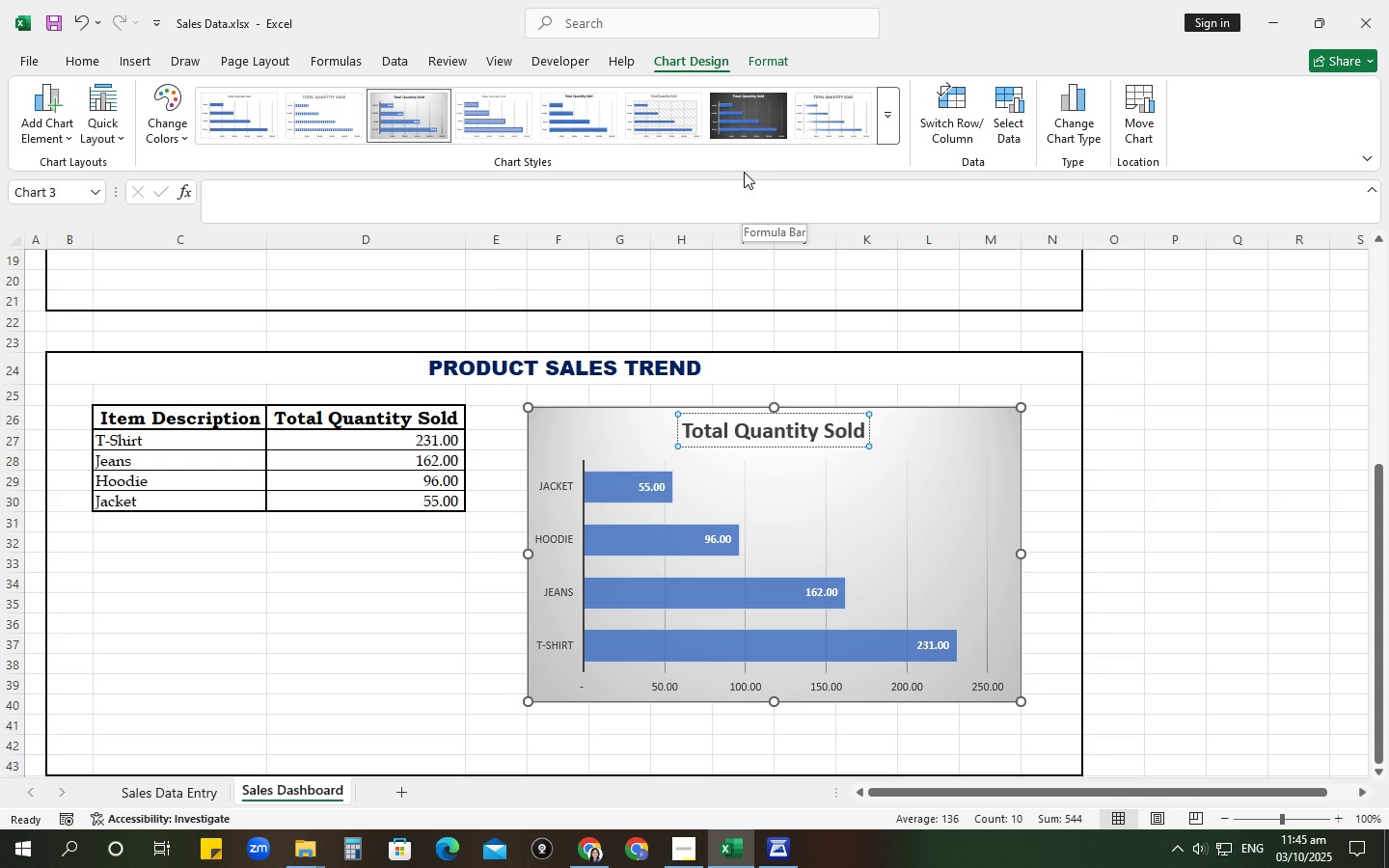 
left_click([748, 125])
 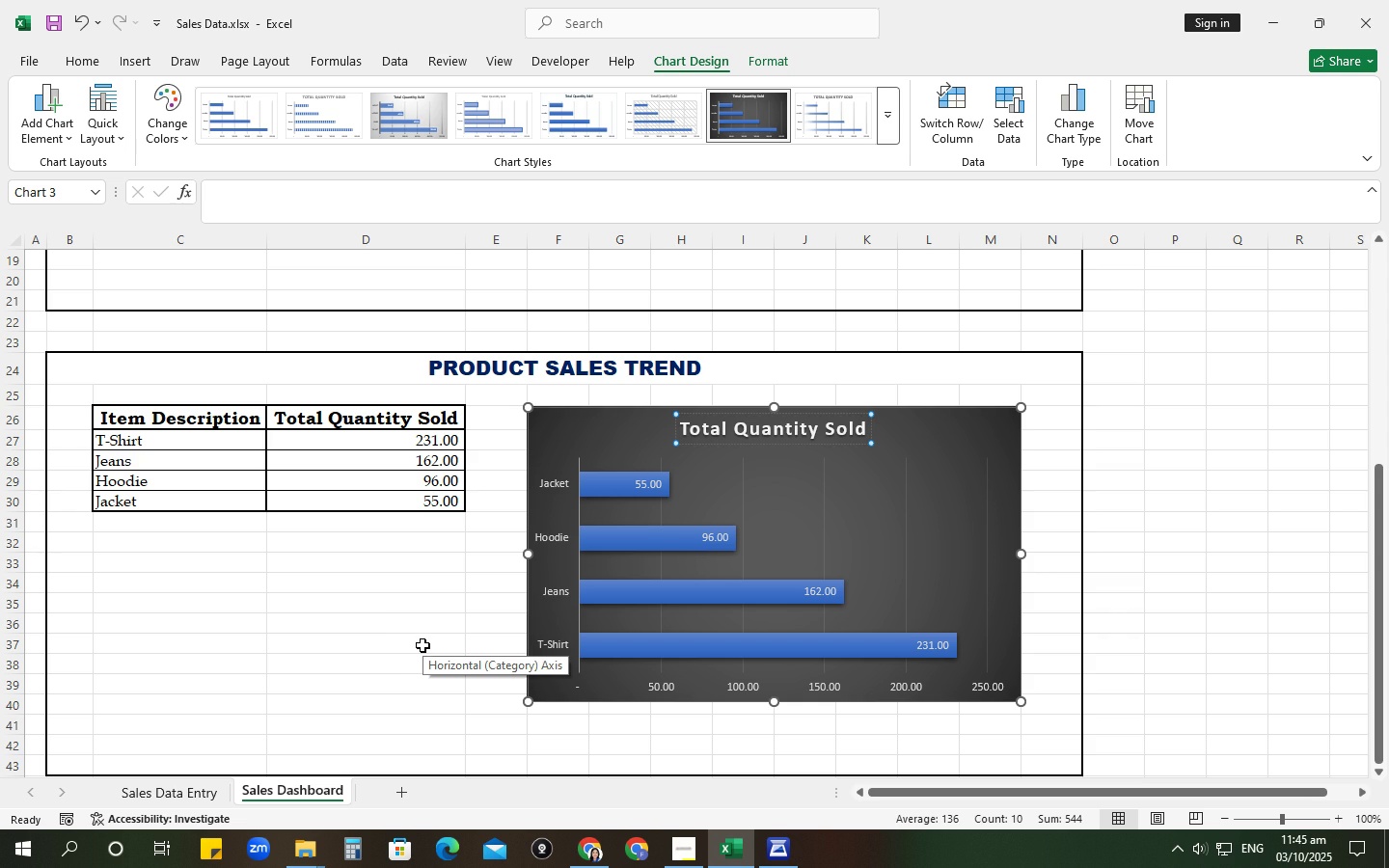 
wait(11.91)
 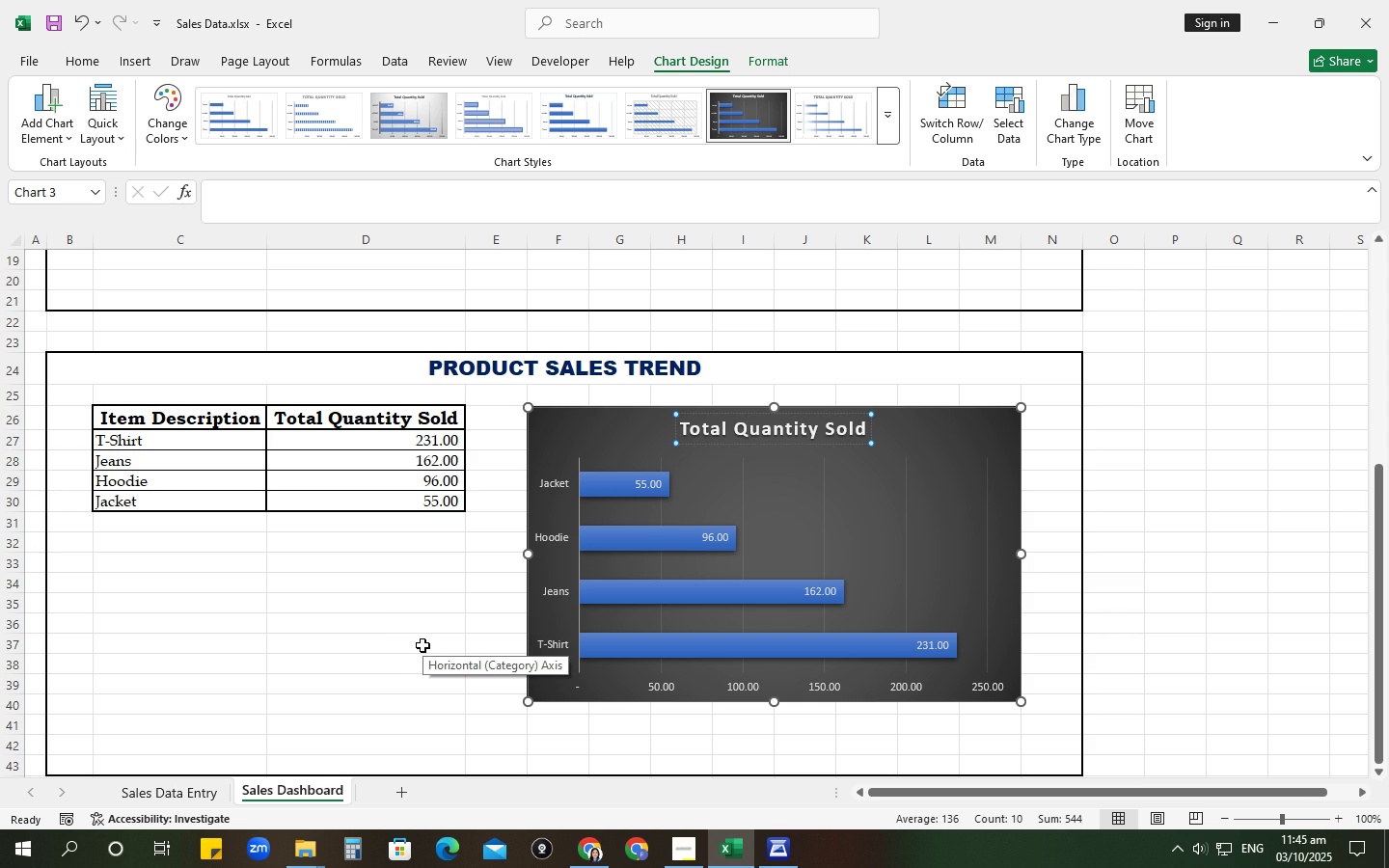 
left_click([425, 631])
 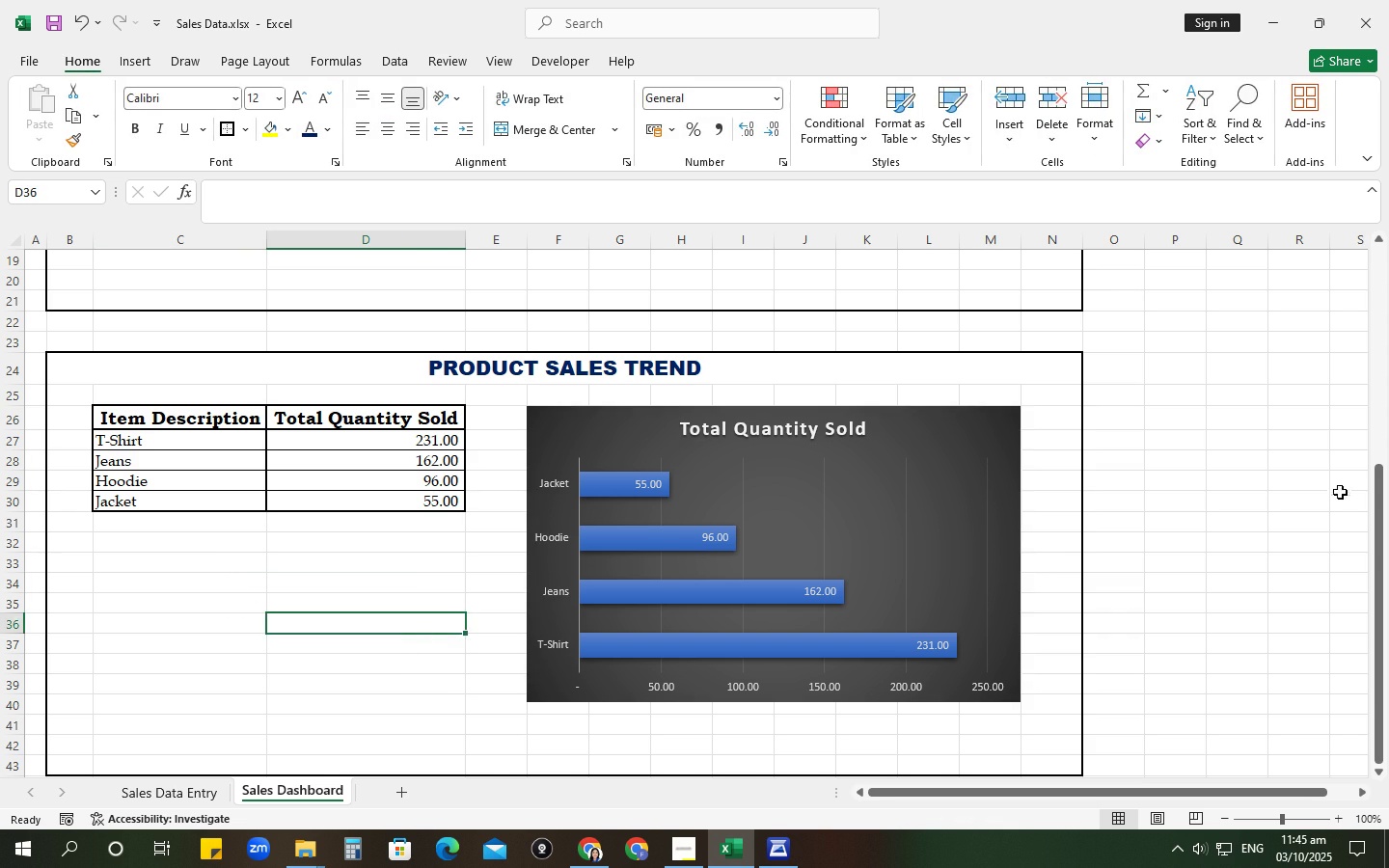 
scroll: coordinate [898, 514], scroll_direction: up, amount: 5.0
 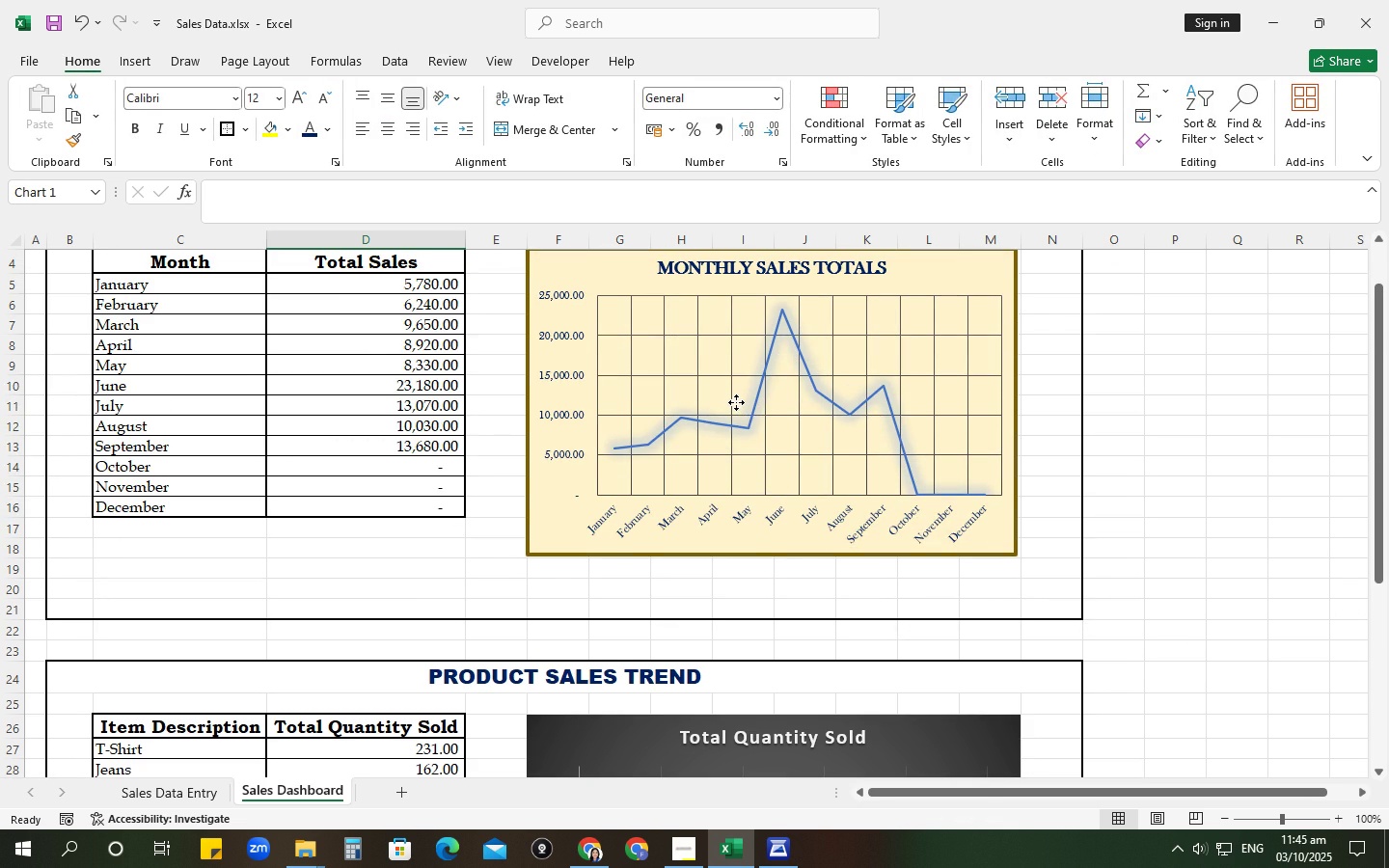 
left_click([736, 402])
 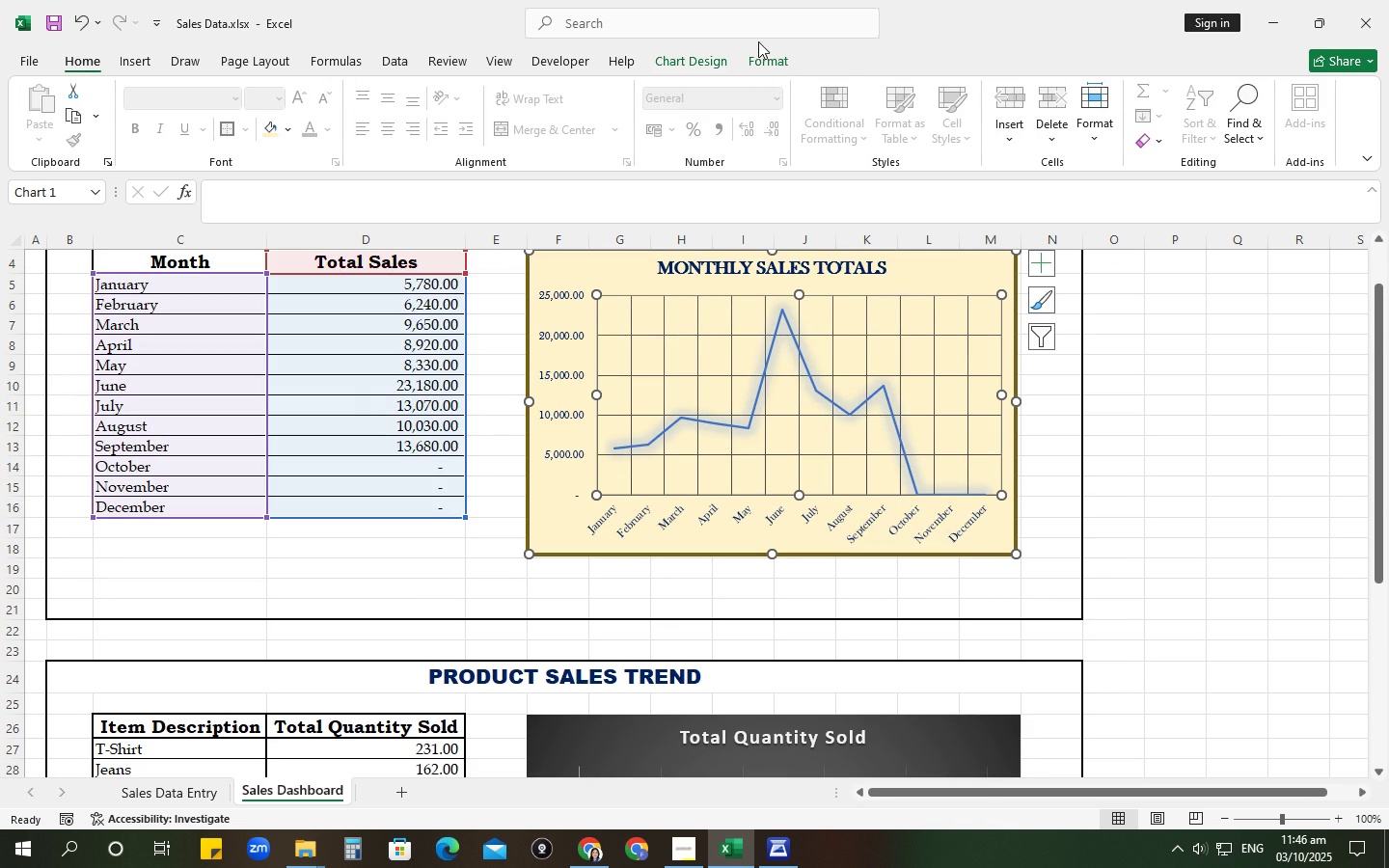 
left_click([766, 53])
 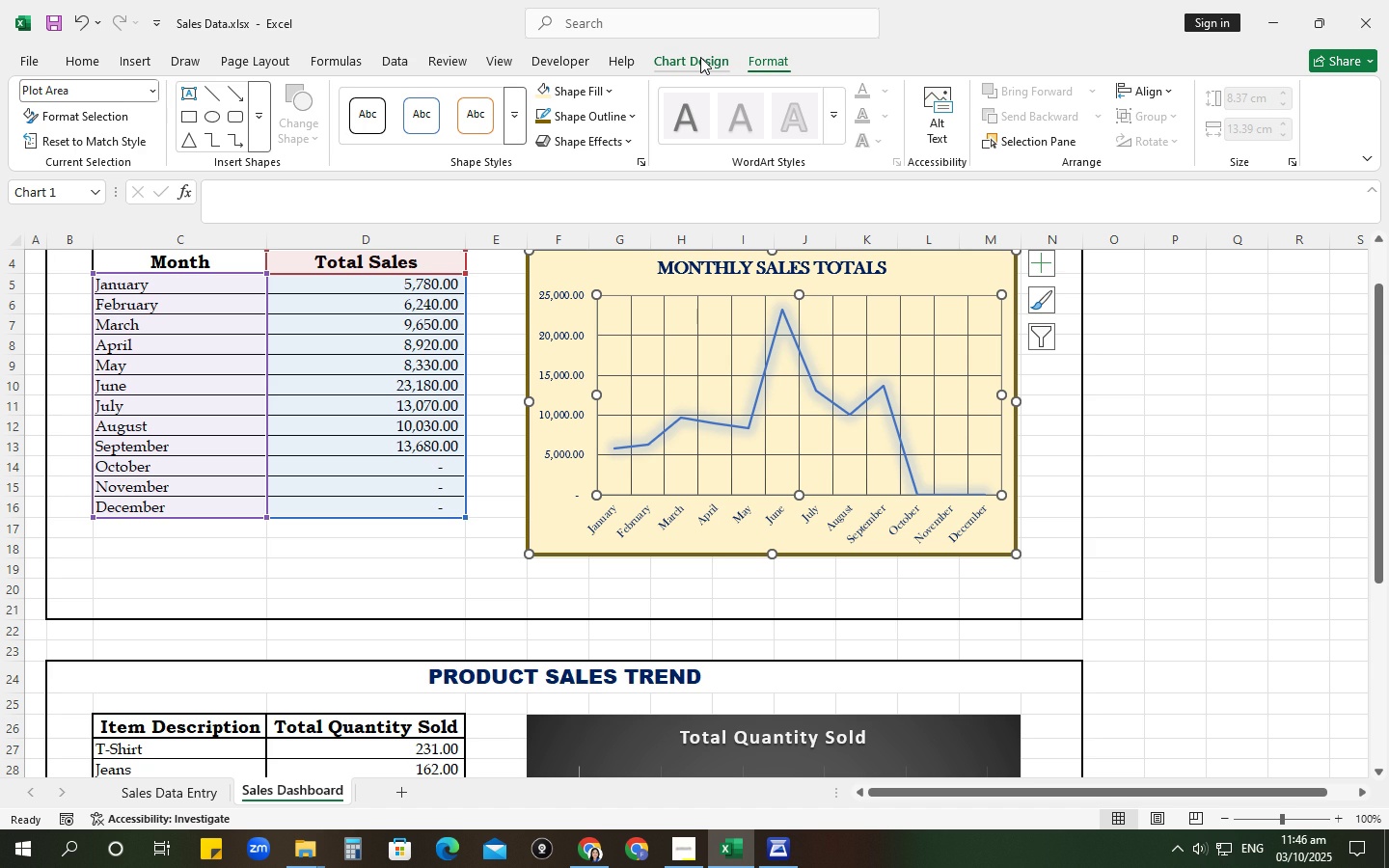 
left_click([700, 57])
 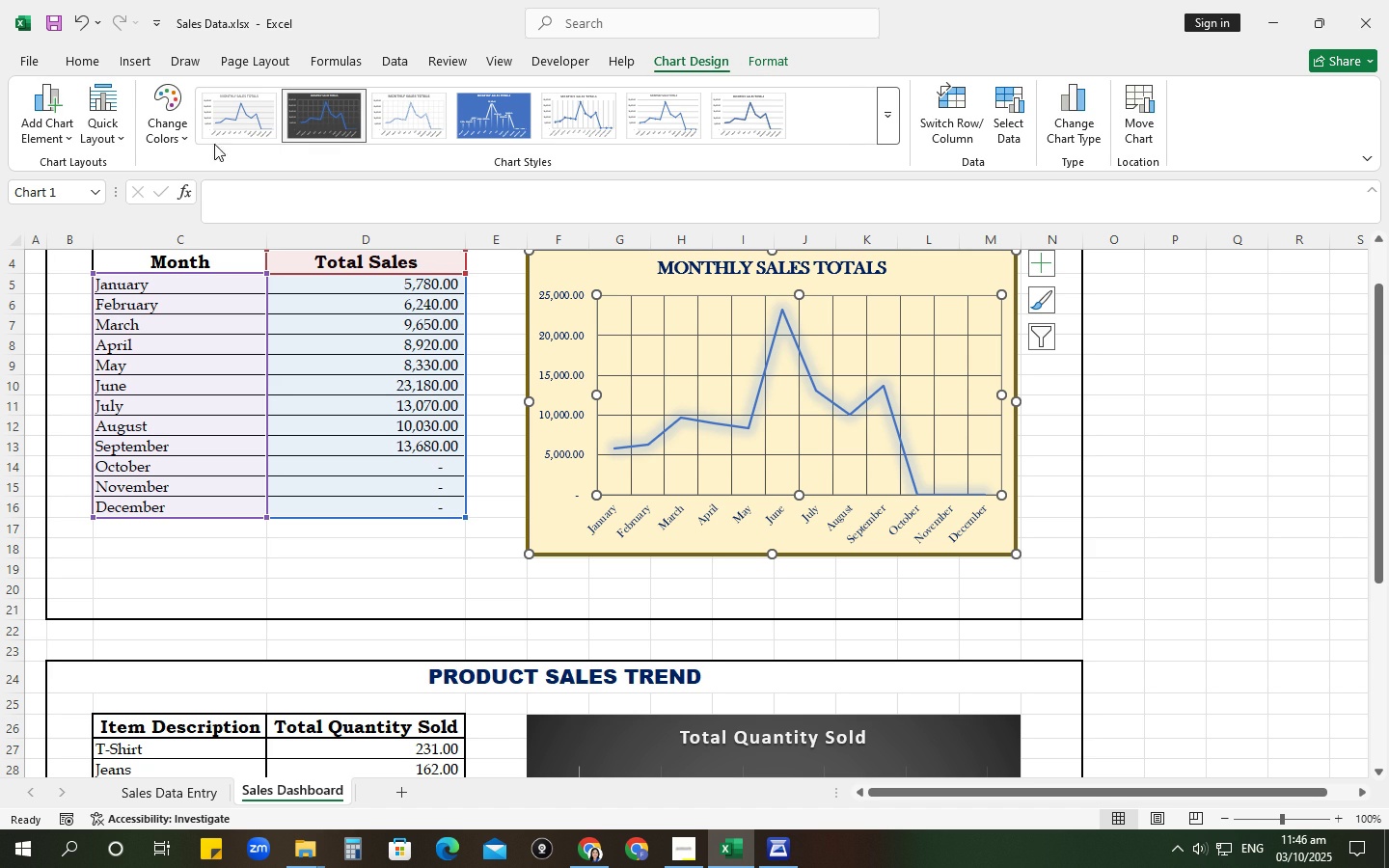 
left_click([125, 130])
 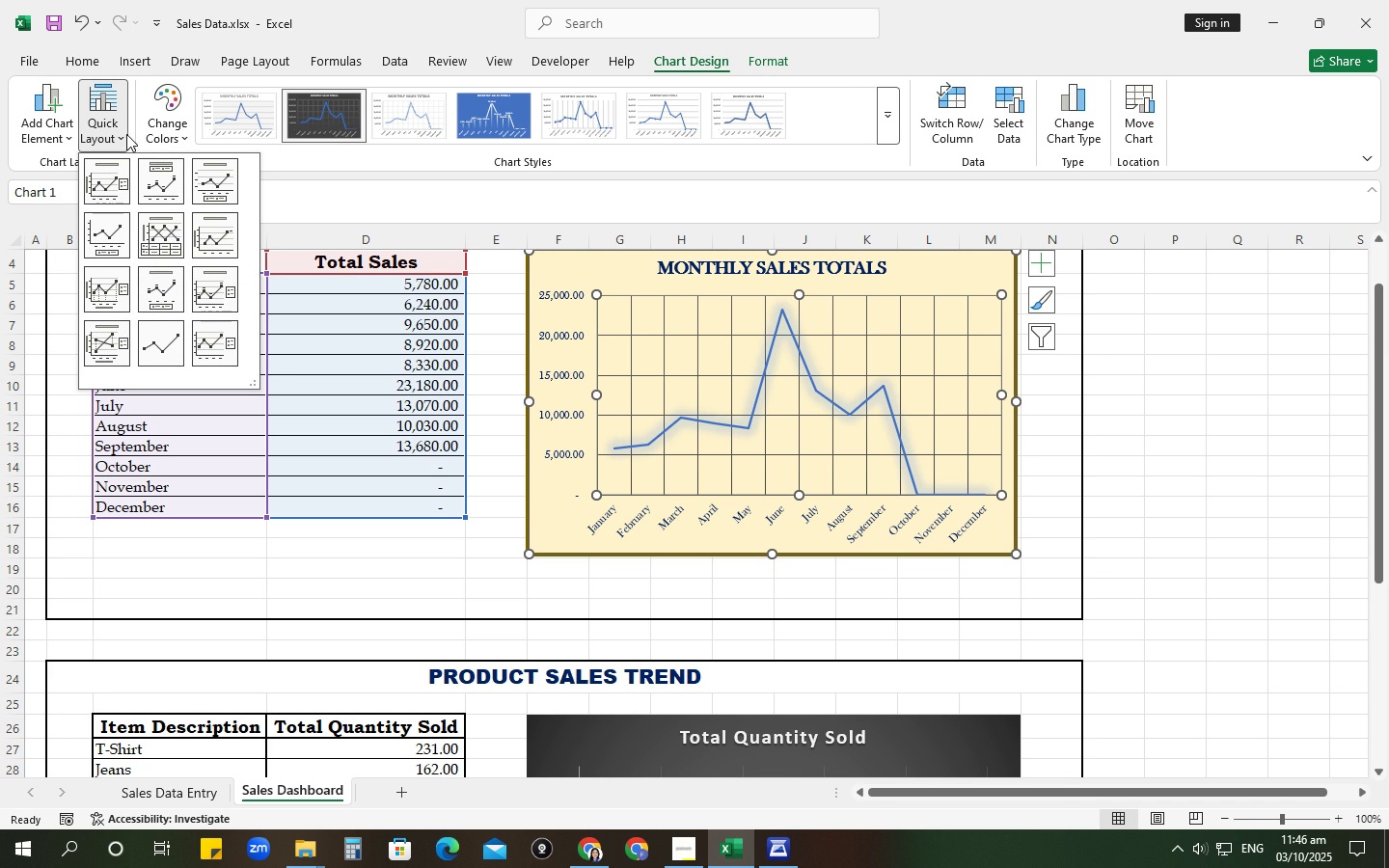 
wait(5.74)
 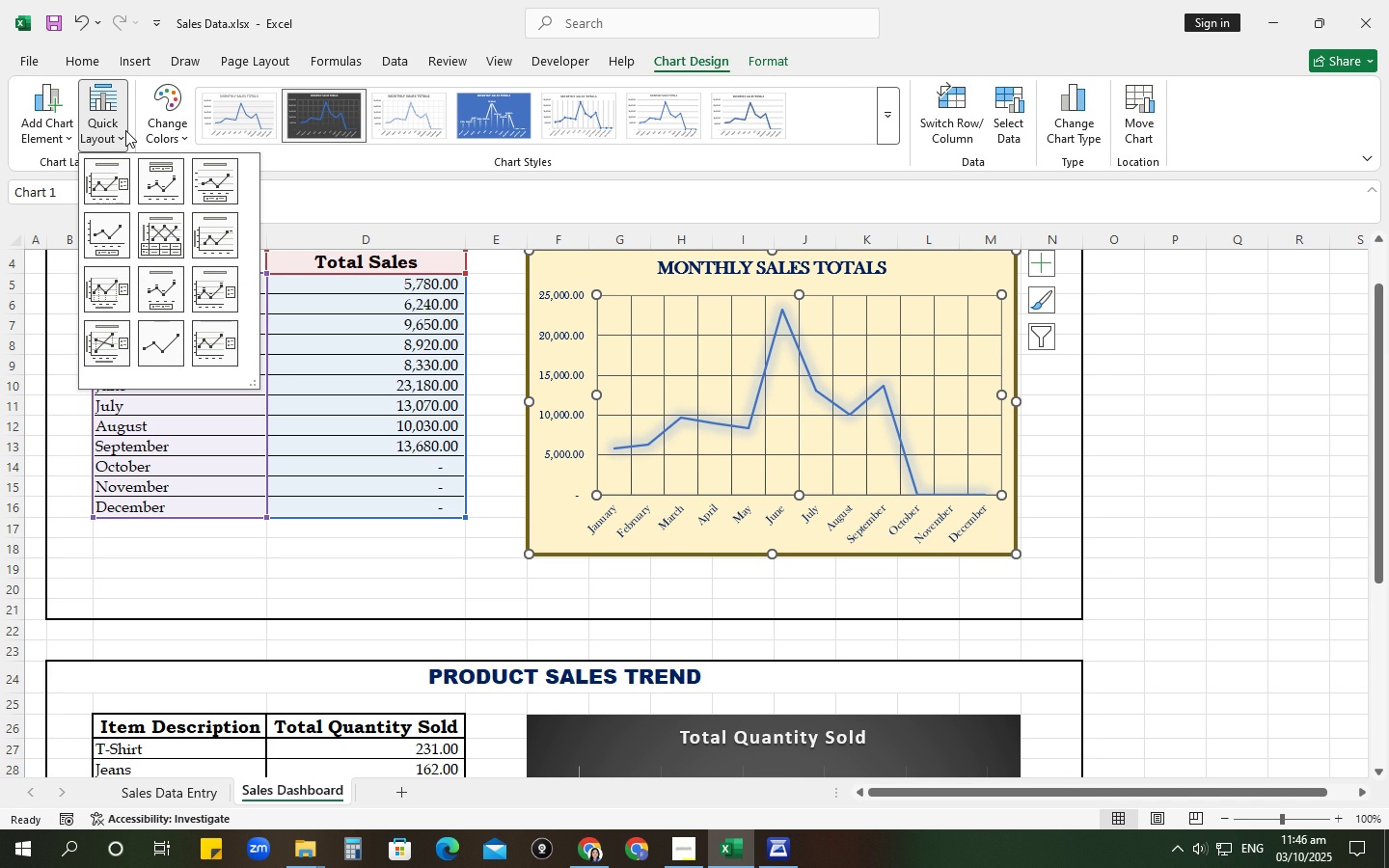 
left_click([348, 600])
 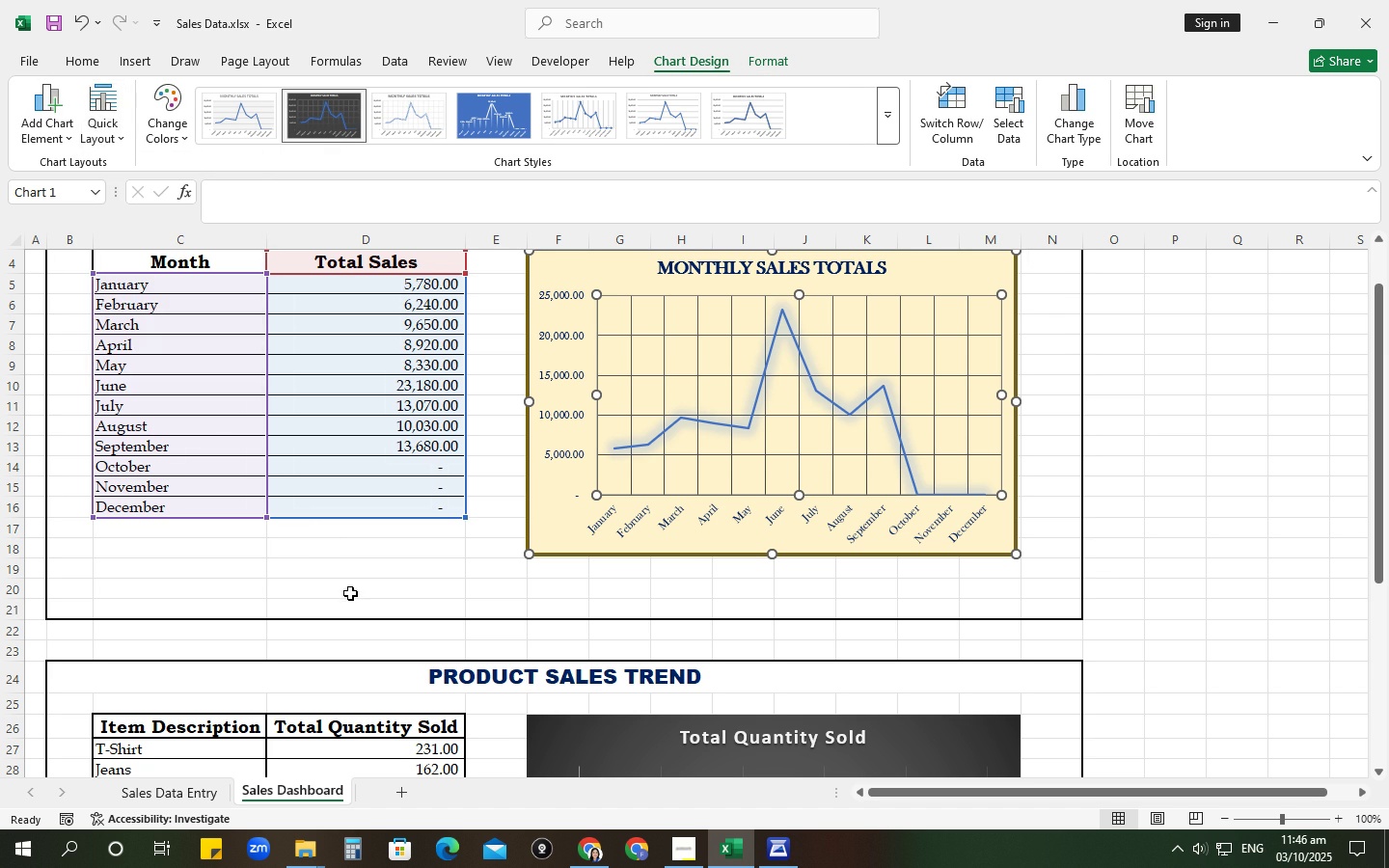 
left_click([350, 593])
 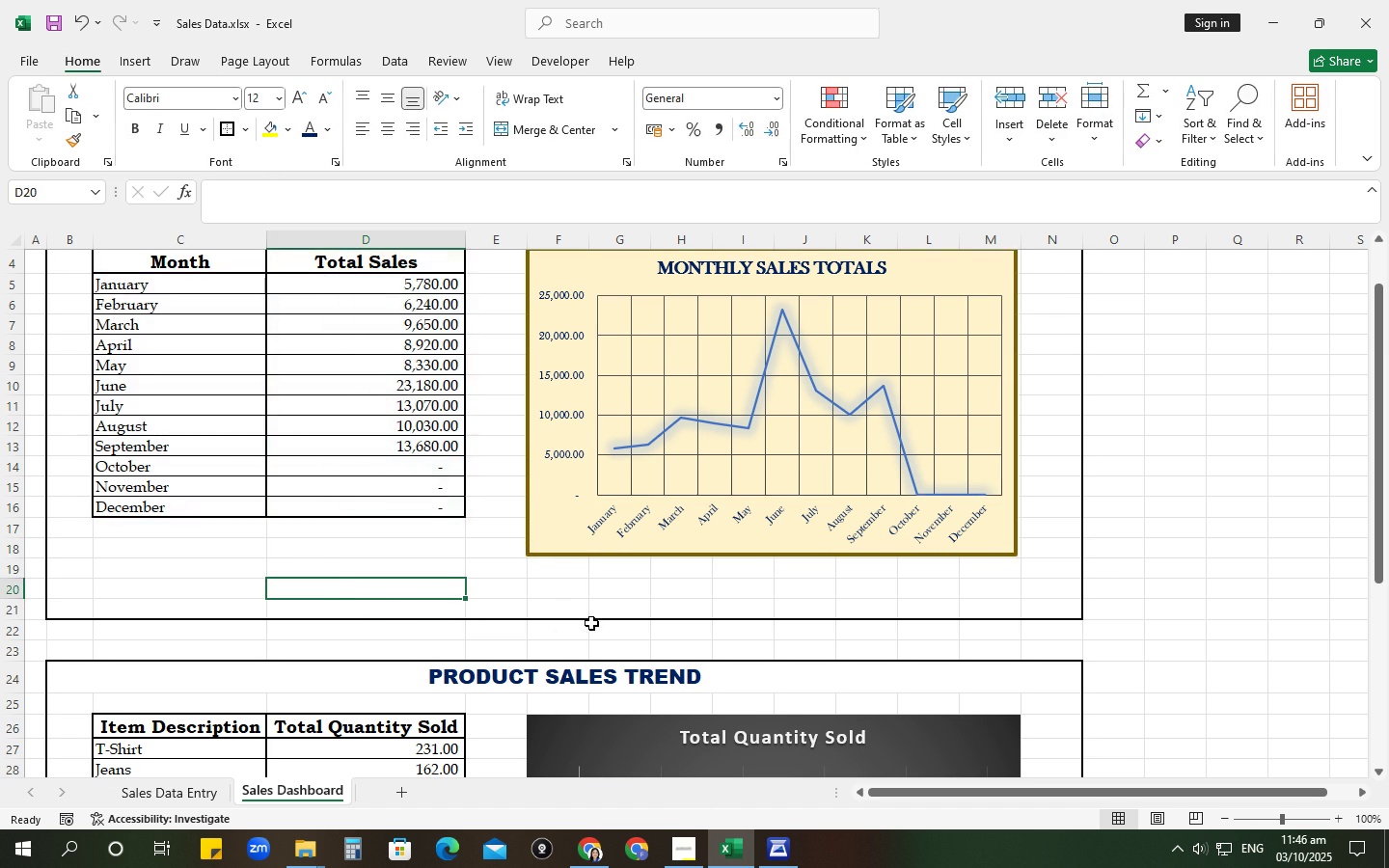 
scroll: coordinate [598, 618], scroll_direction: down, amount: 6.0
 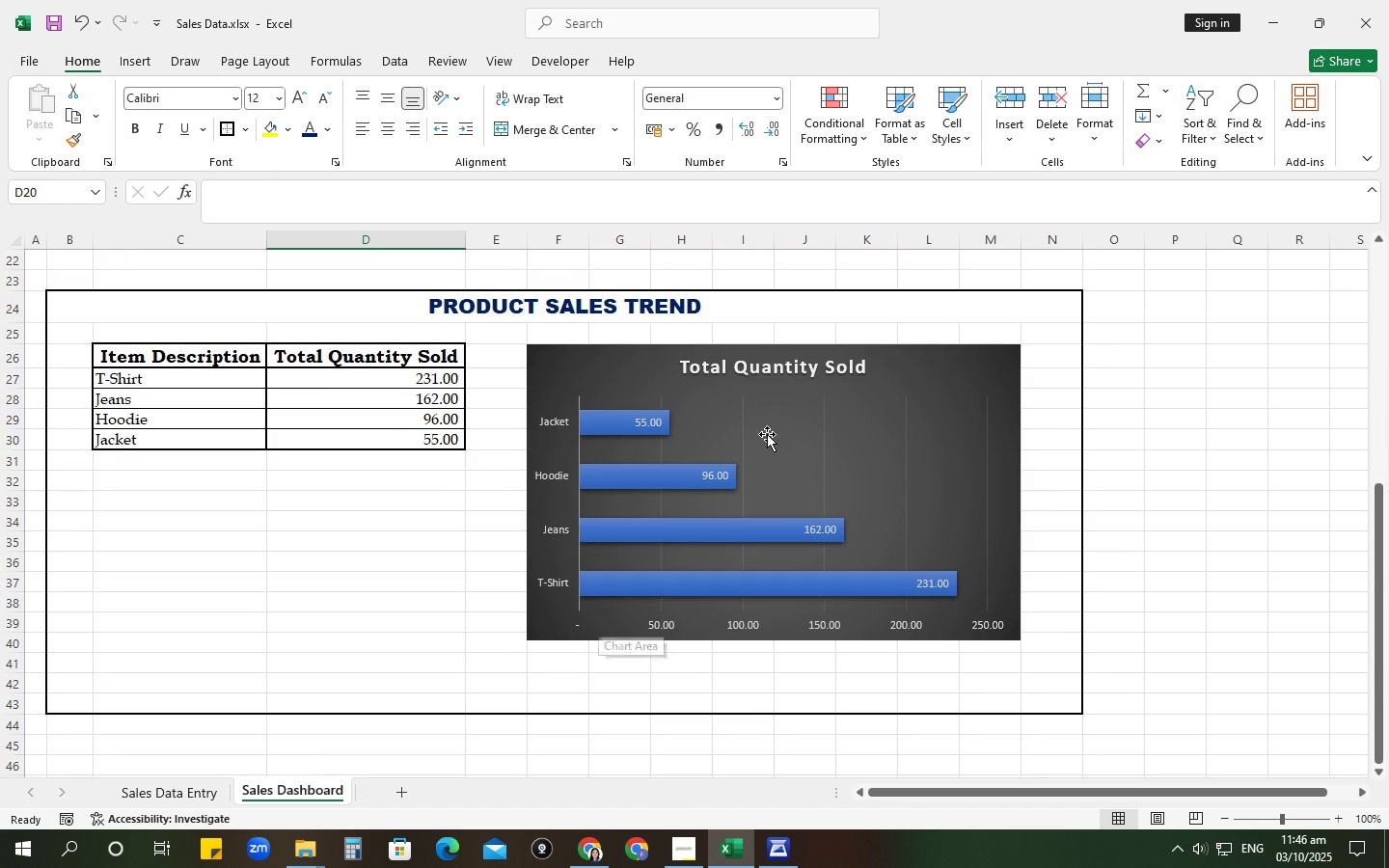 
left_click([767, 434])
 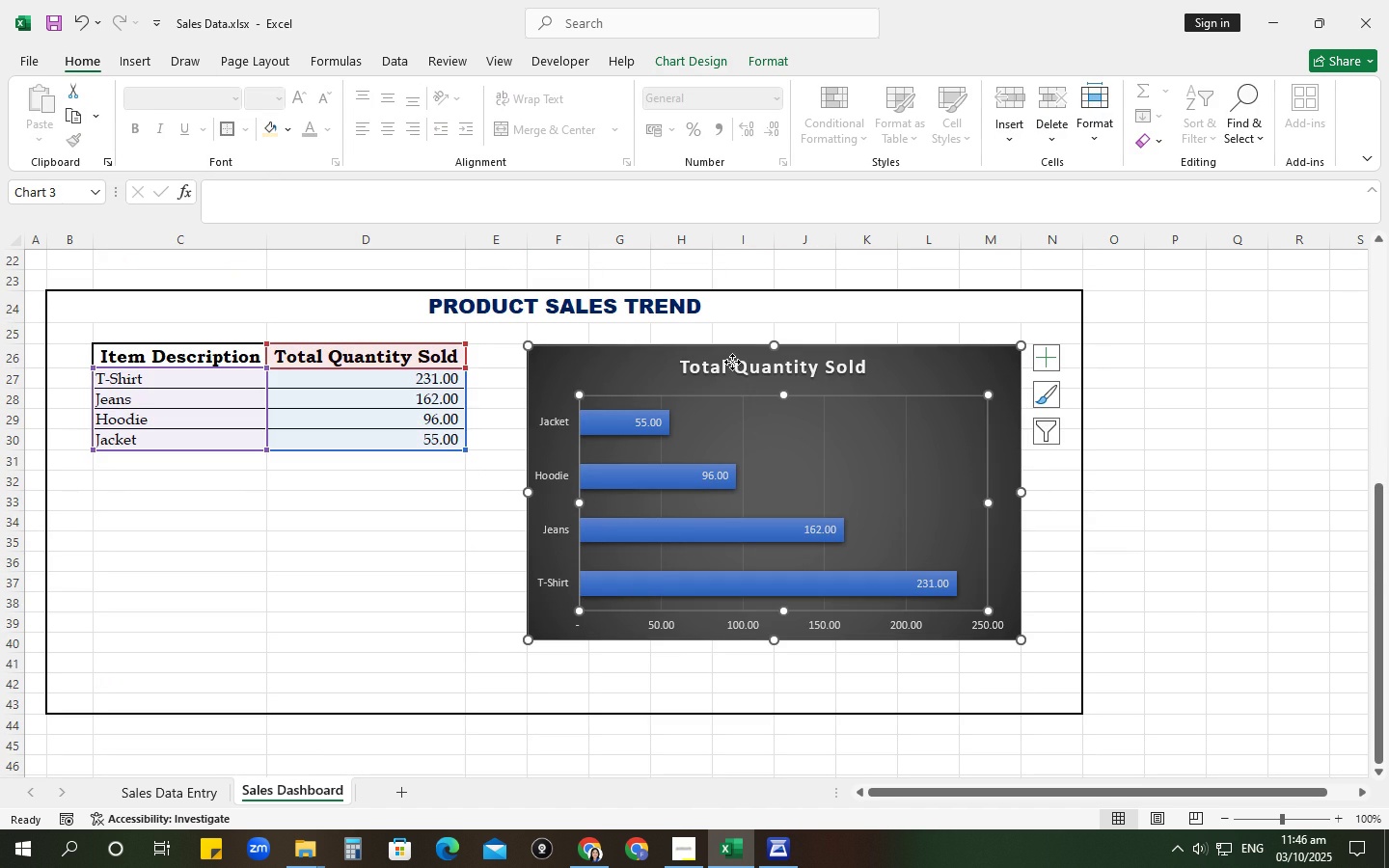 
left_click([732, 362])
 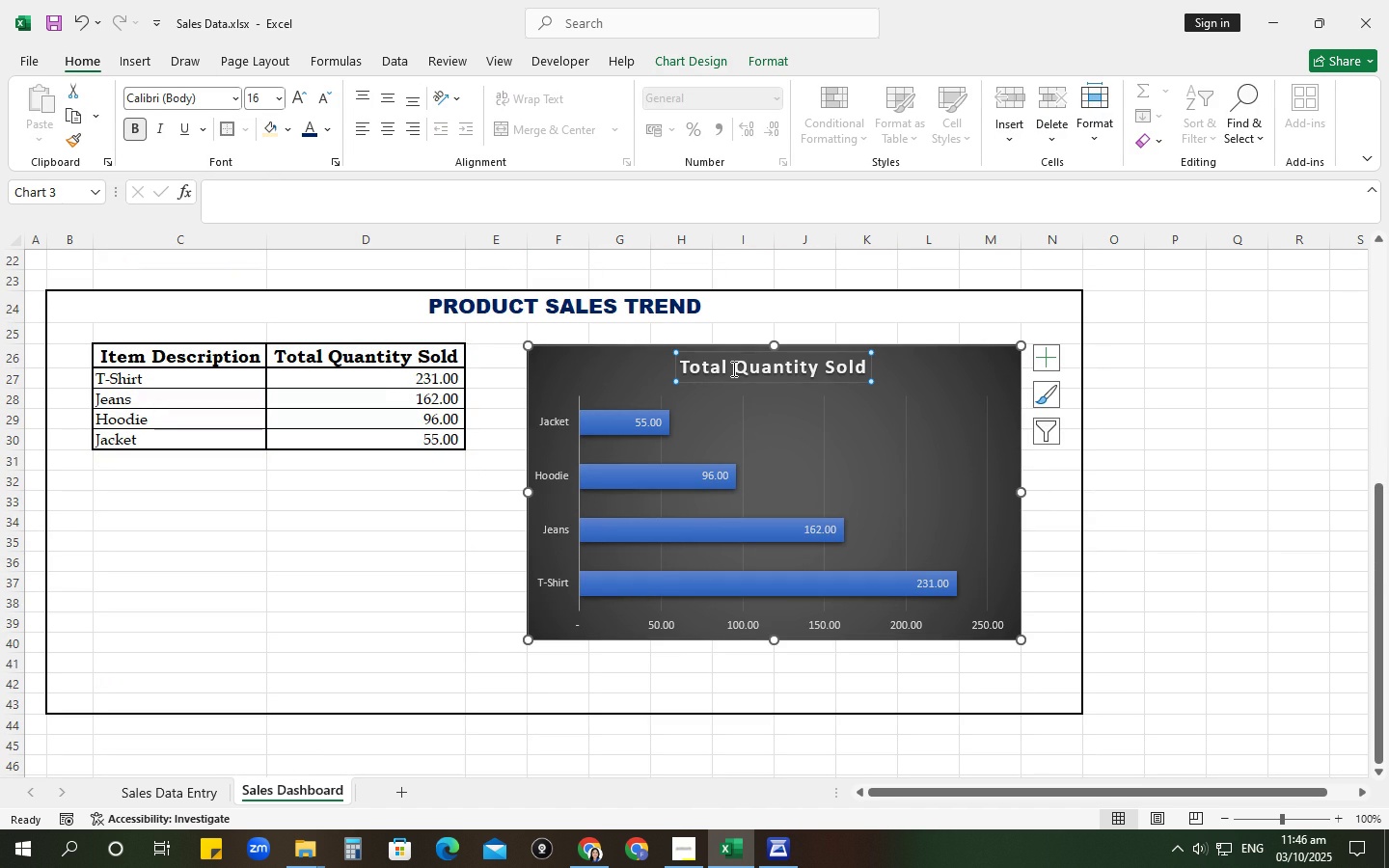 
left_click([732, 368])
 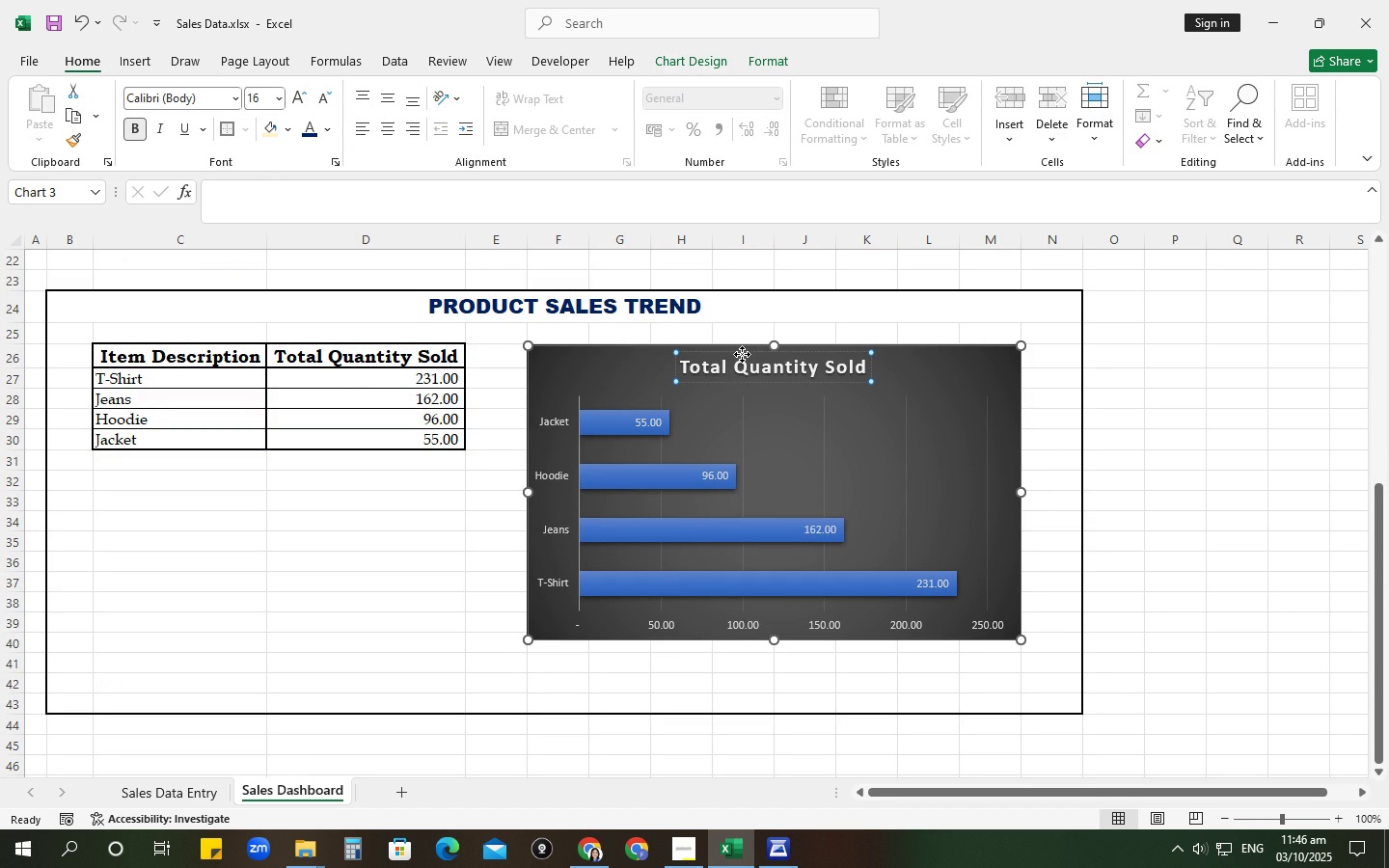 
key(Control+ControlLeft)
 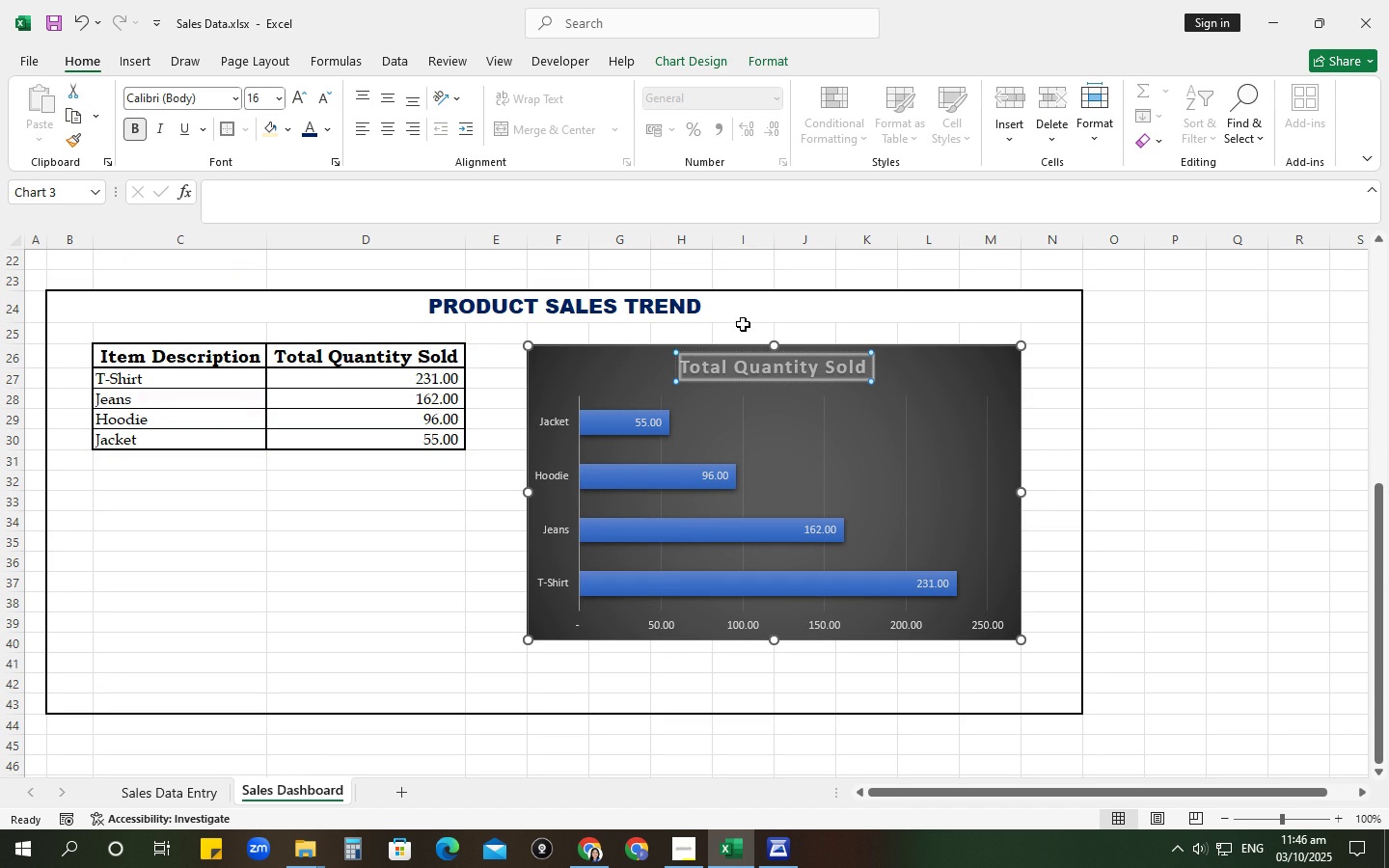 
key(Control+A)
 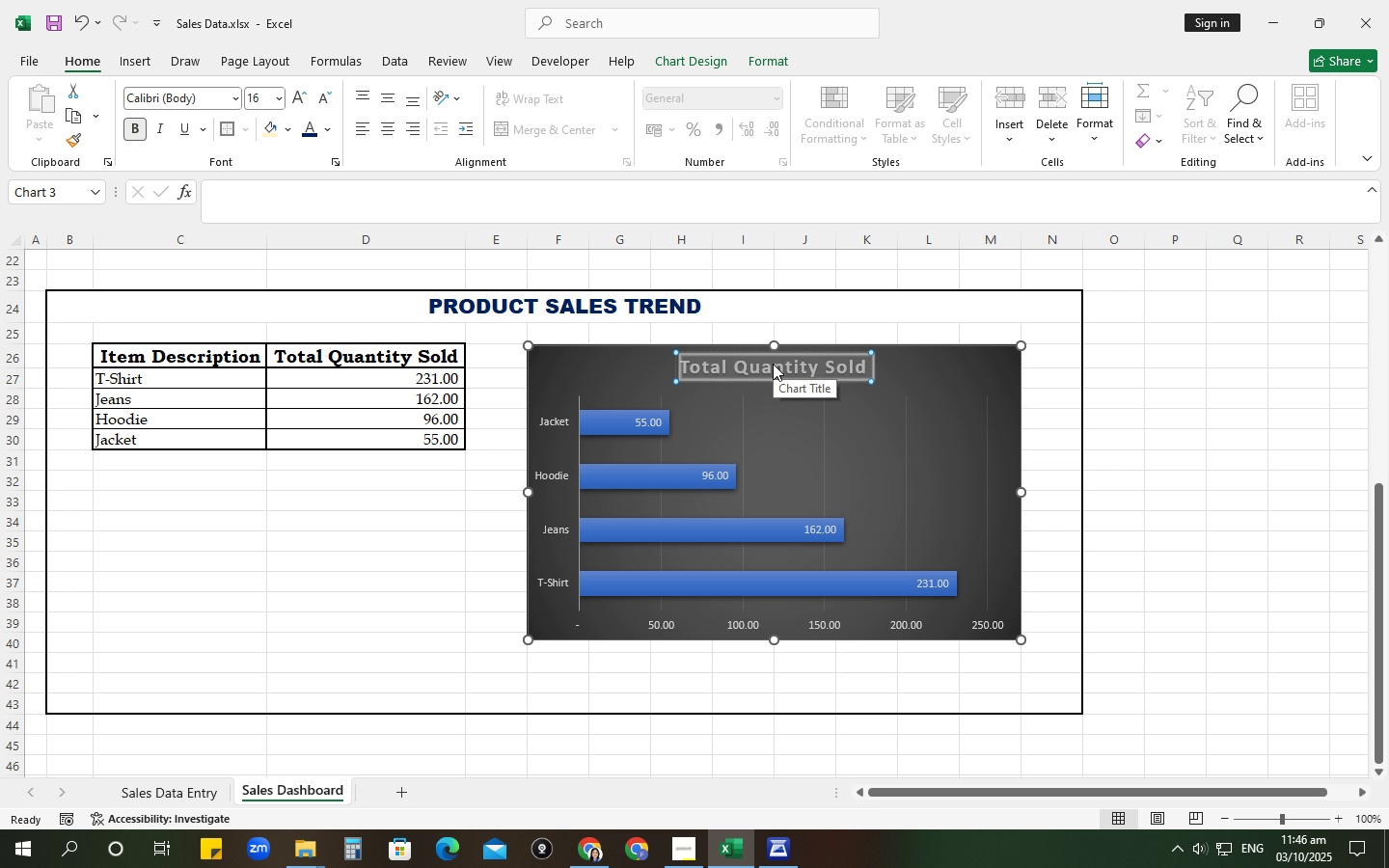 
wait(7.15)
 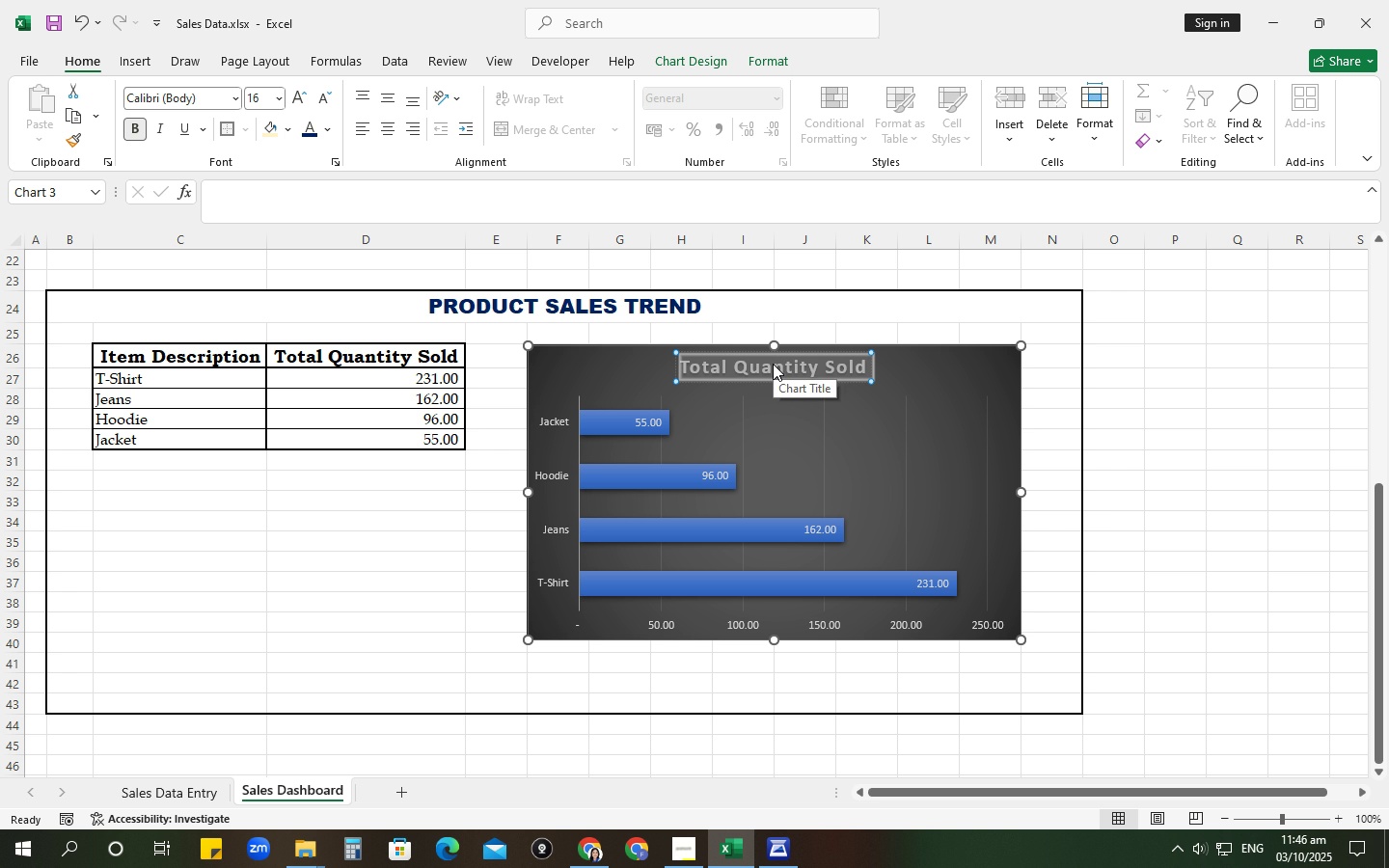 
type(PROC)
key(Backspace)
type(DUCT SALES)
 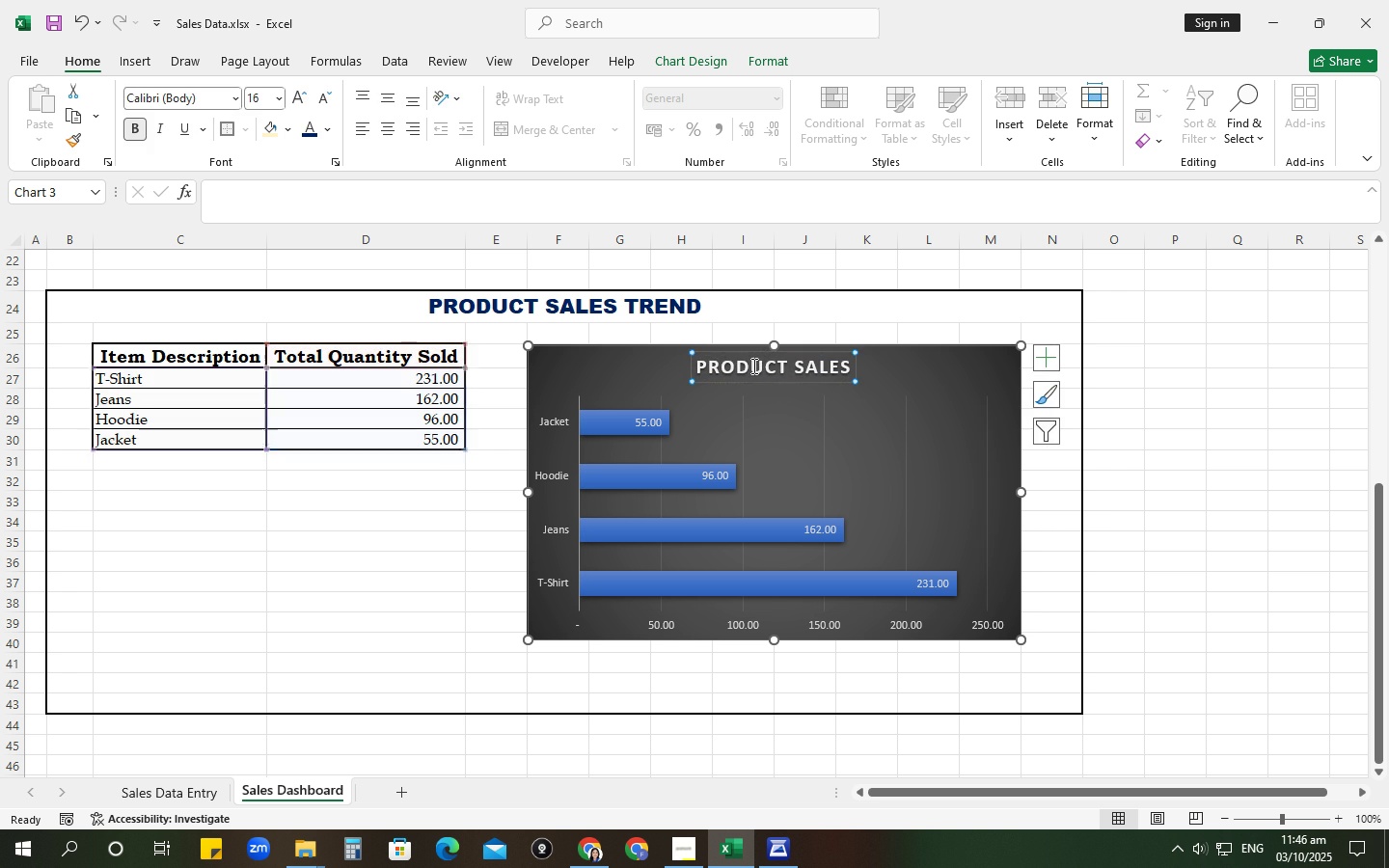 
mouse_move([238, 135])
 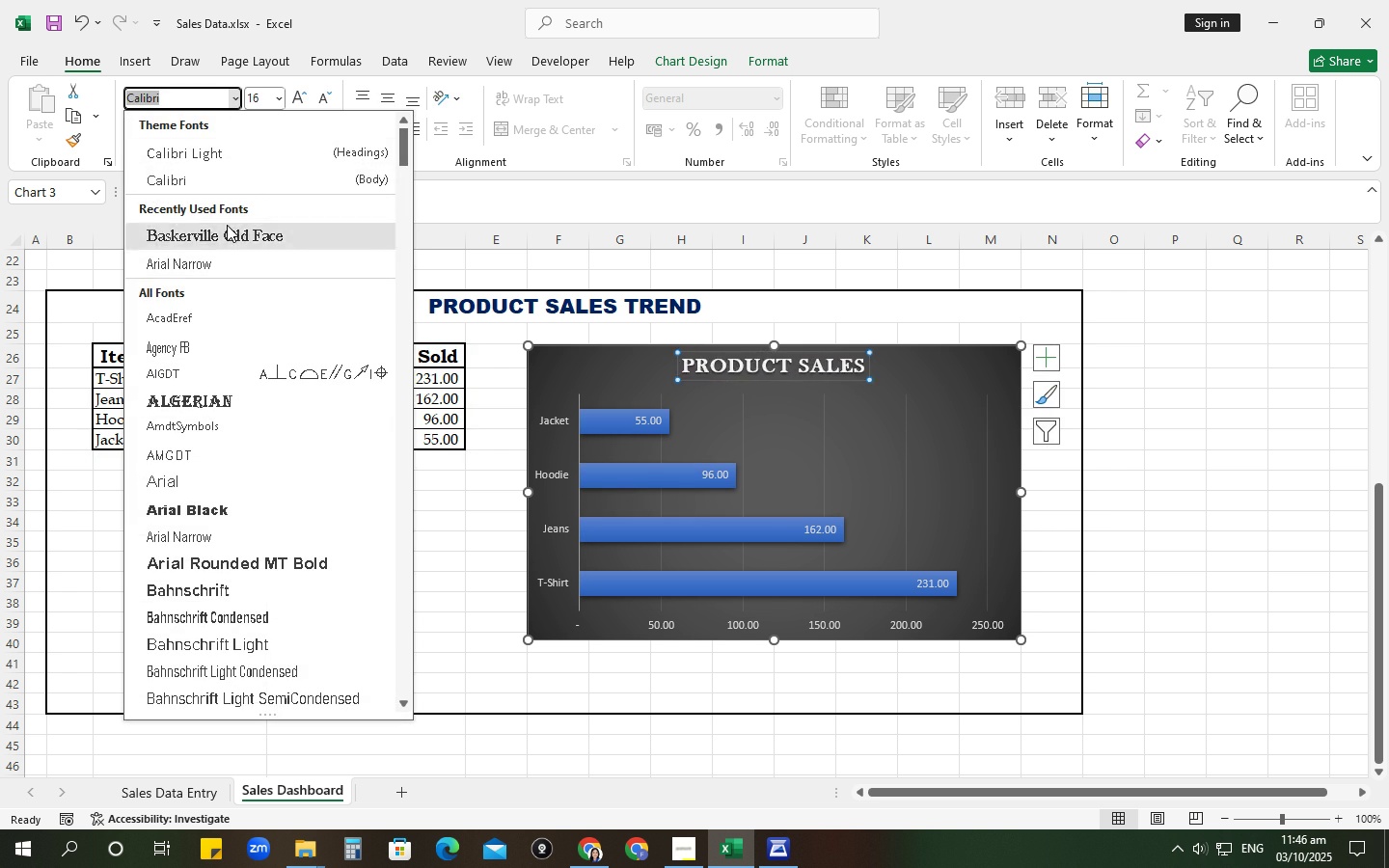 
double_click([227, 225])
 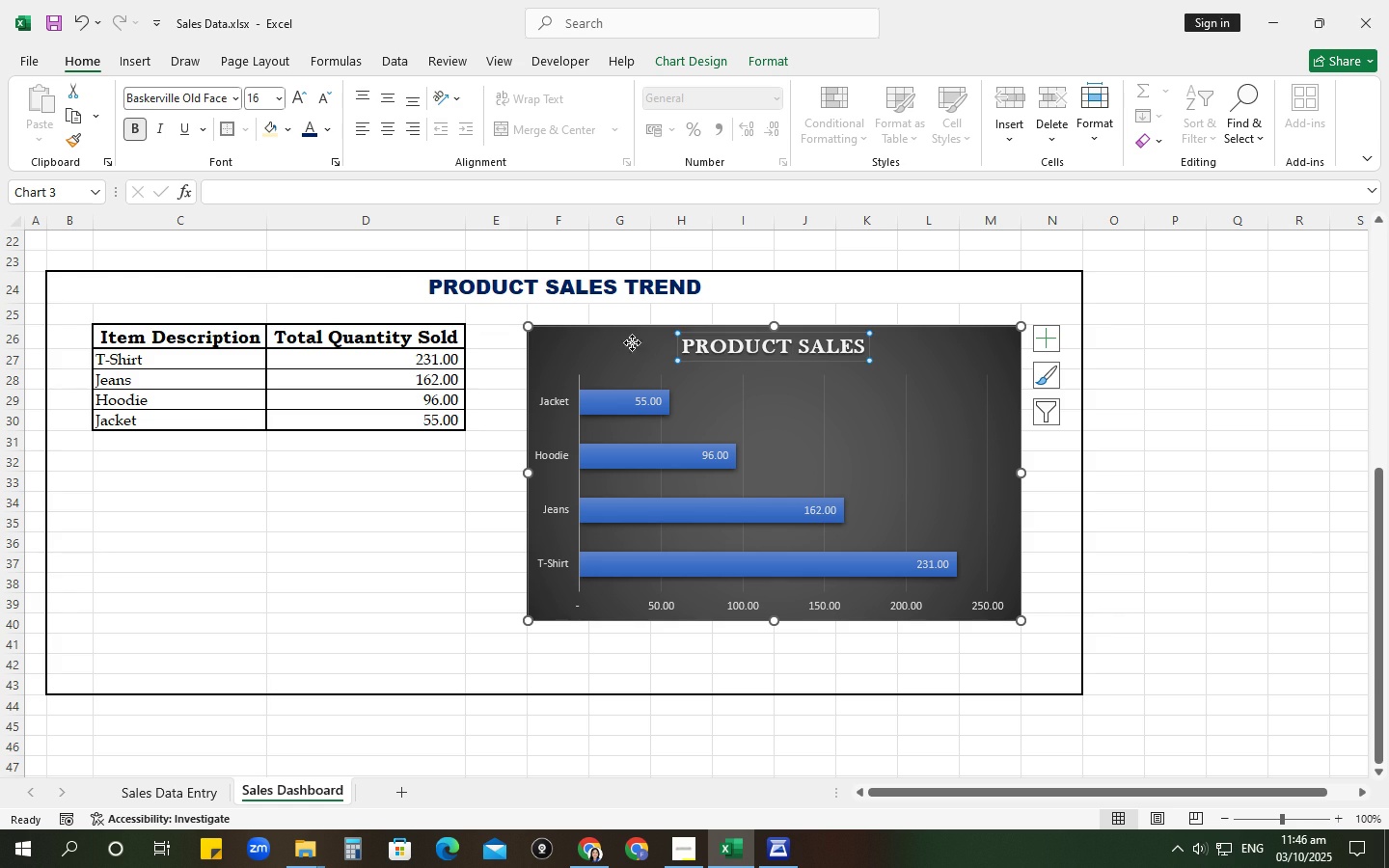 
left_click([632, 342])
 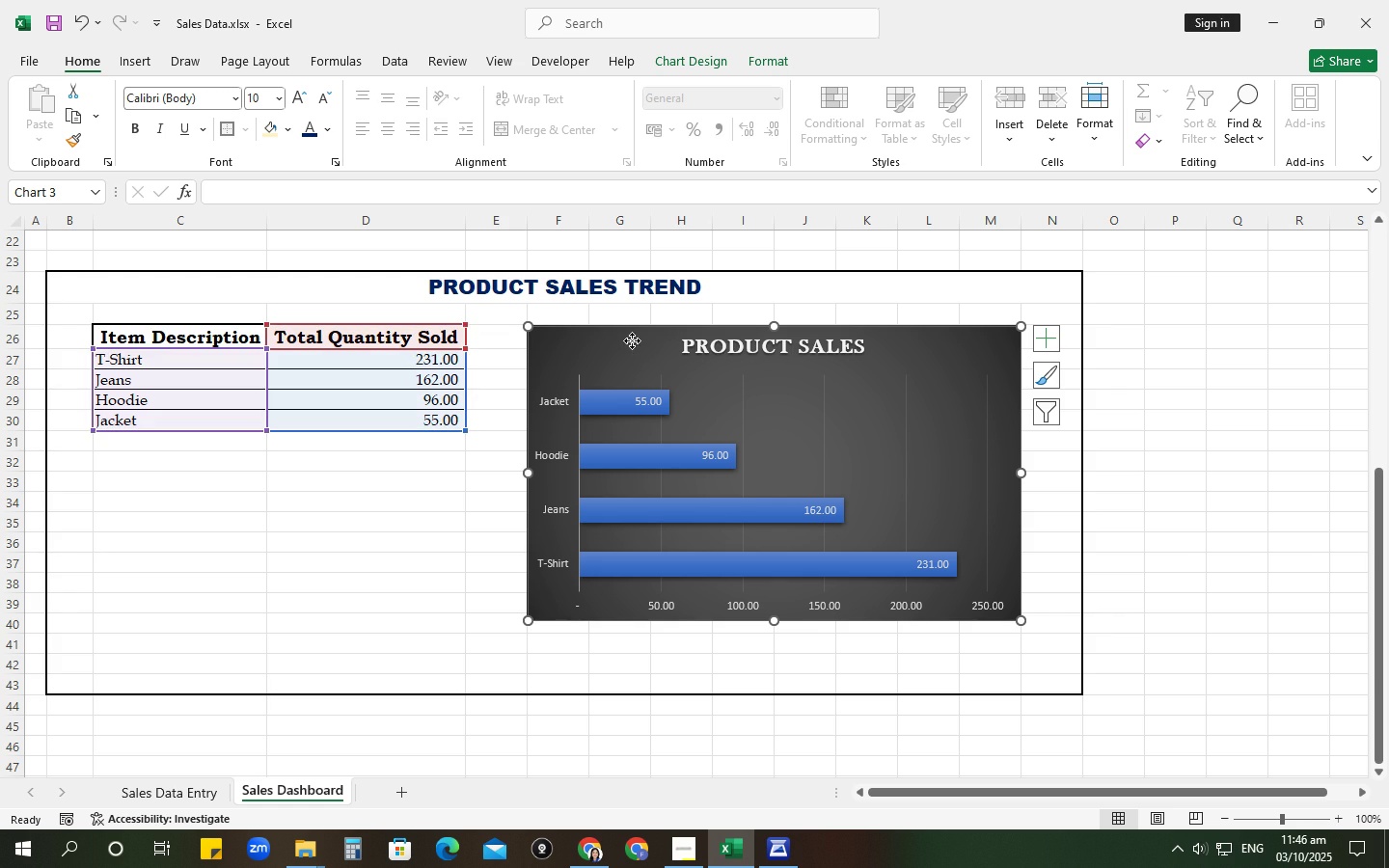 
left_click([632, 340])
 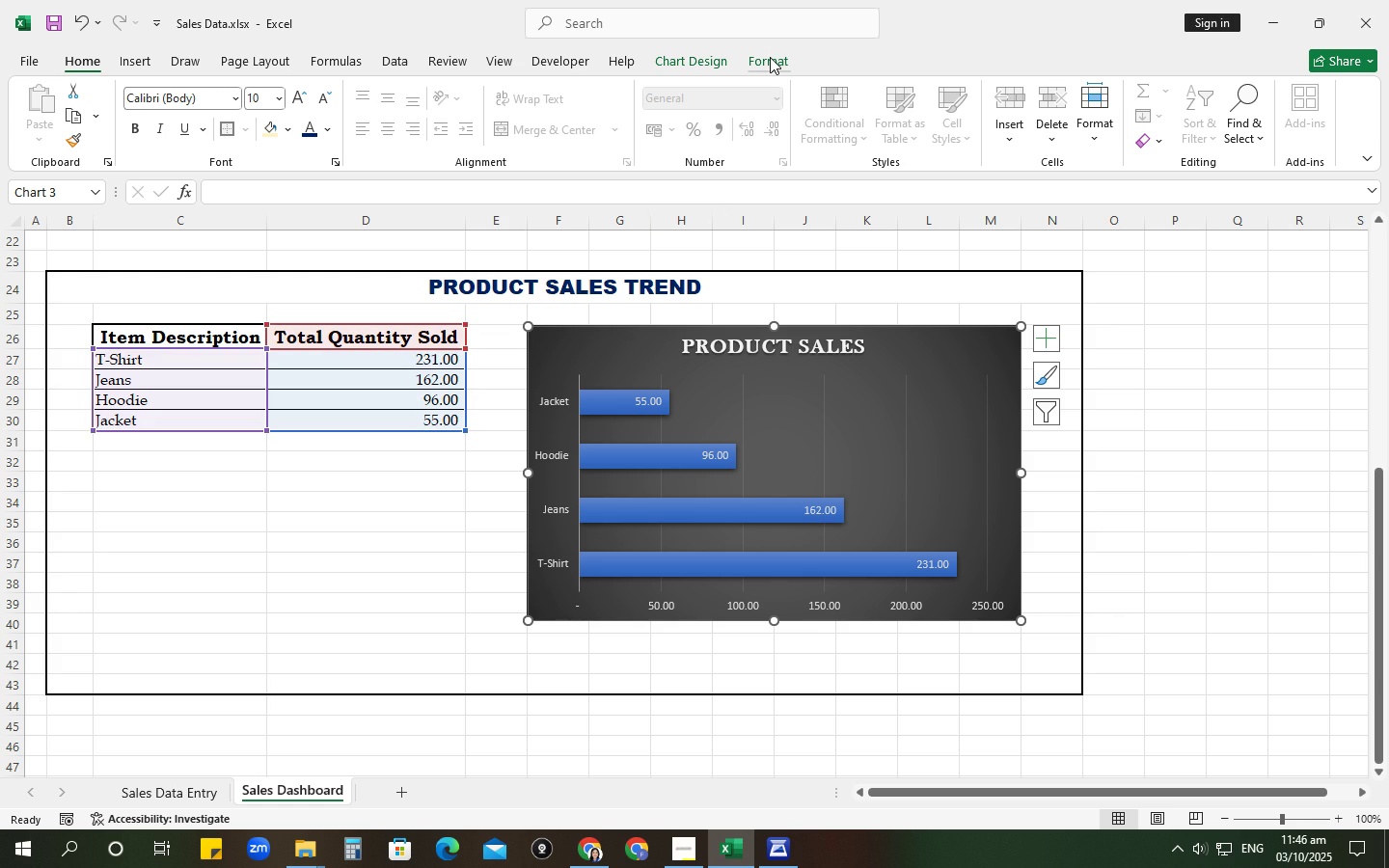 
left_click([770, 57])
 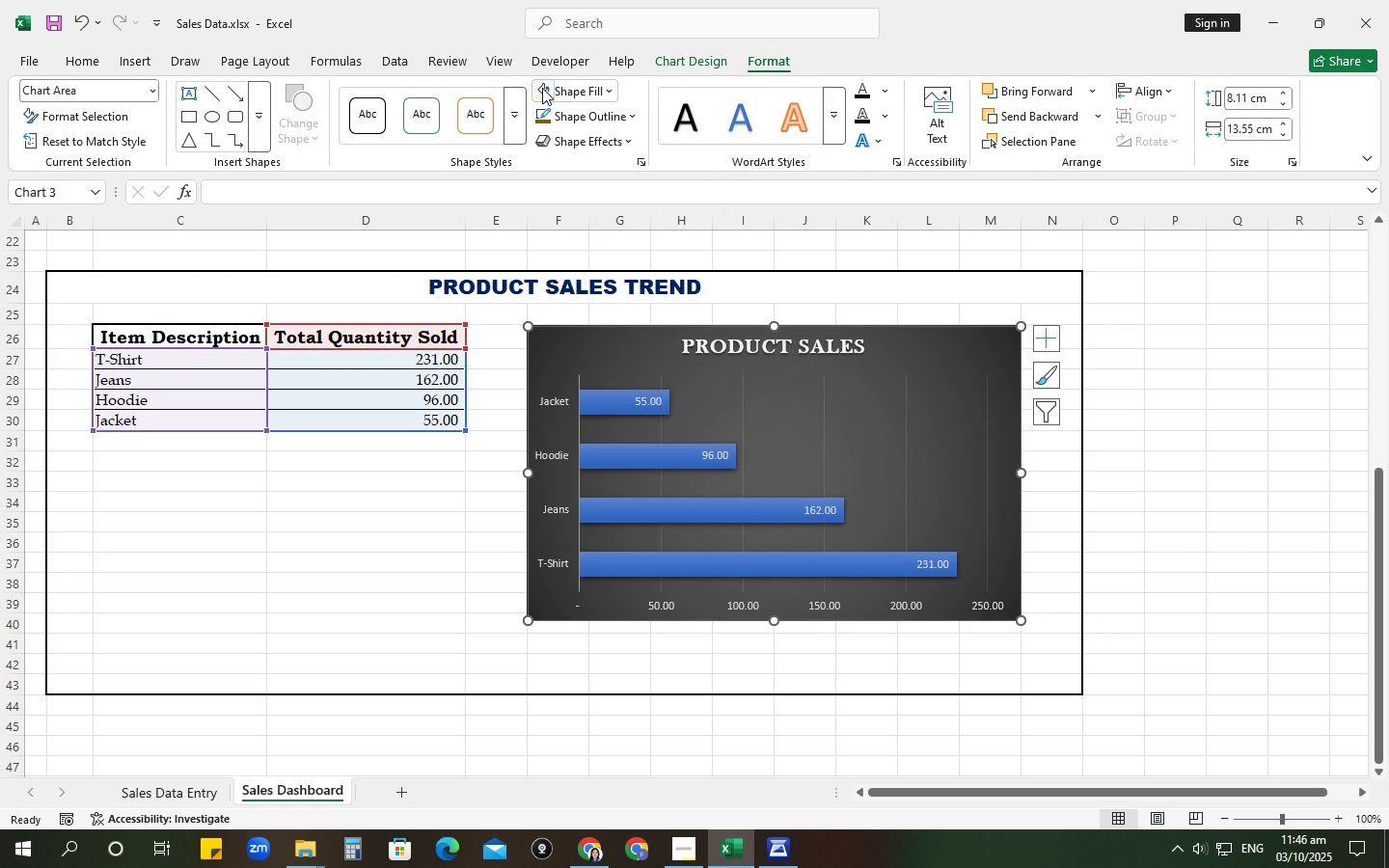 
left_click([542, 88])
 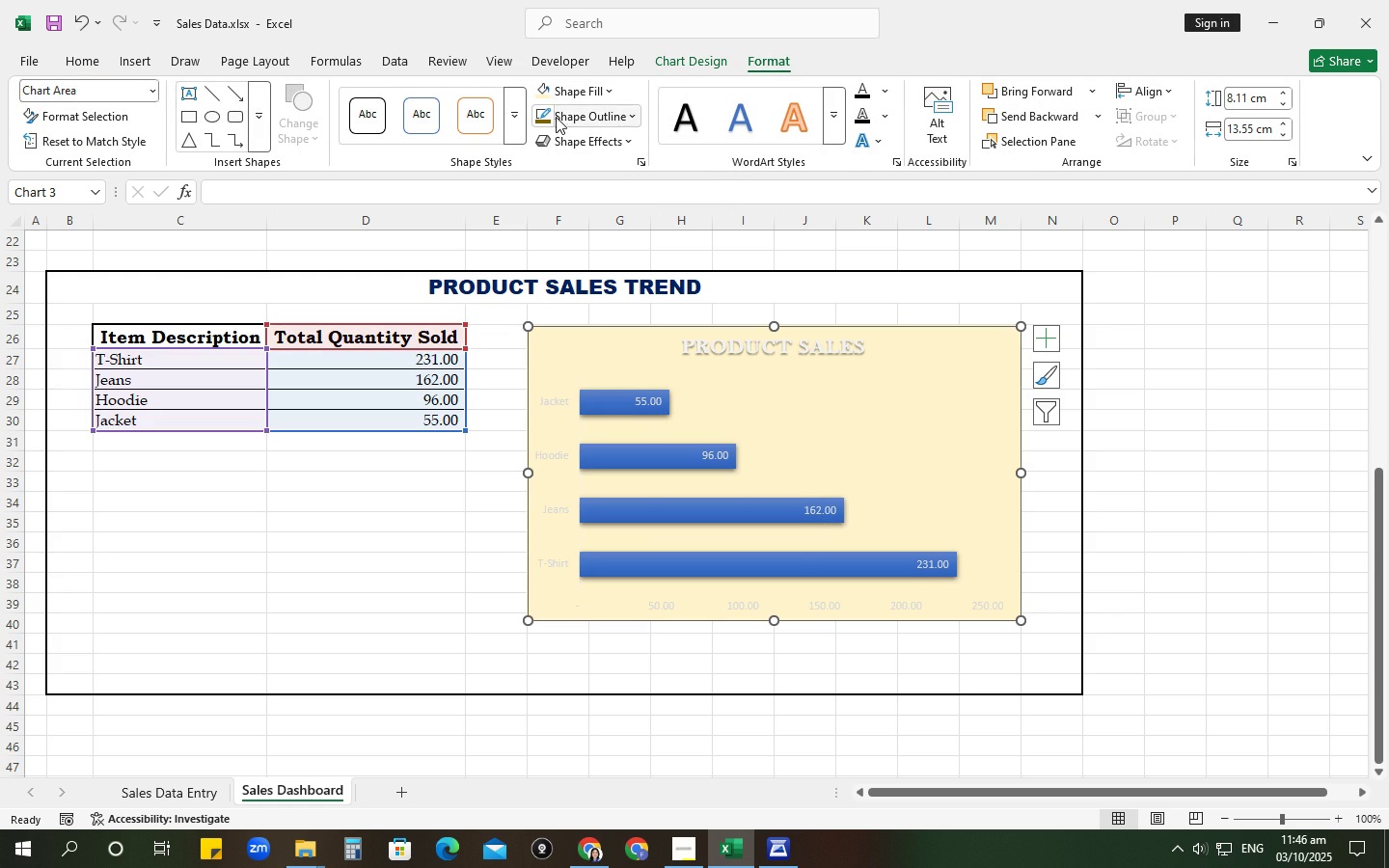 
left_click([538, 117])
 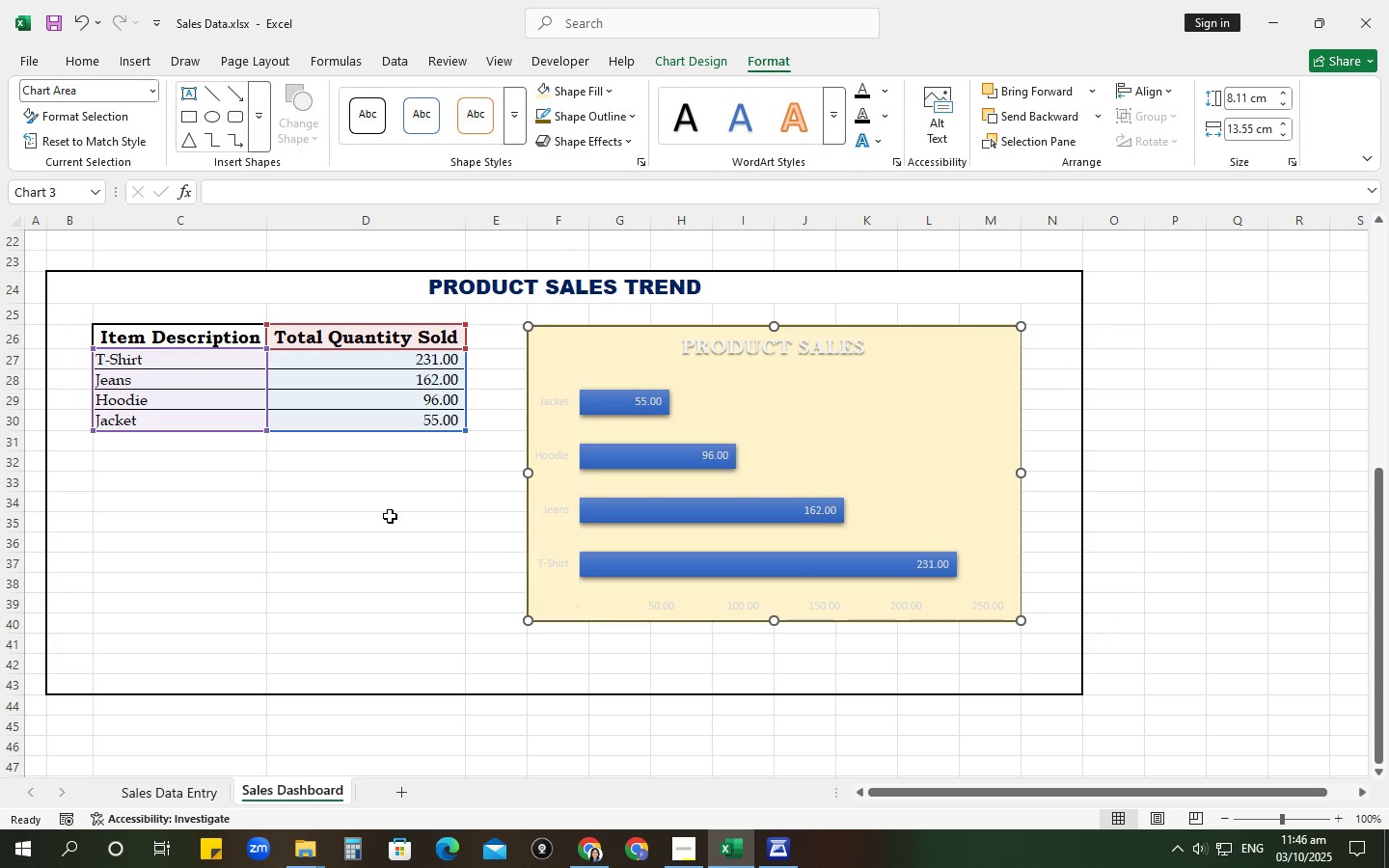 
left_click([390, 516])
 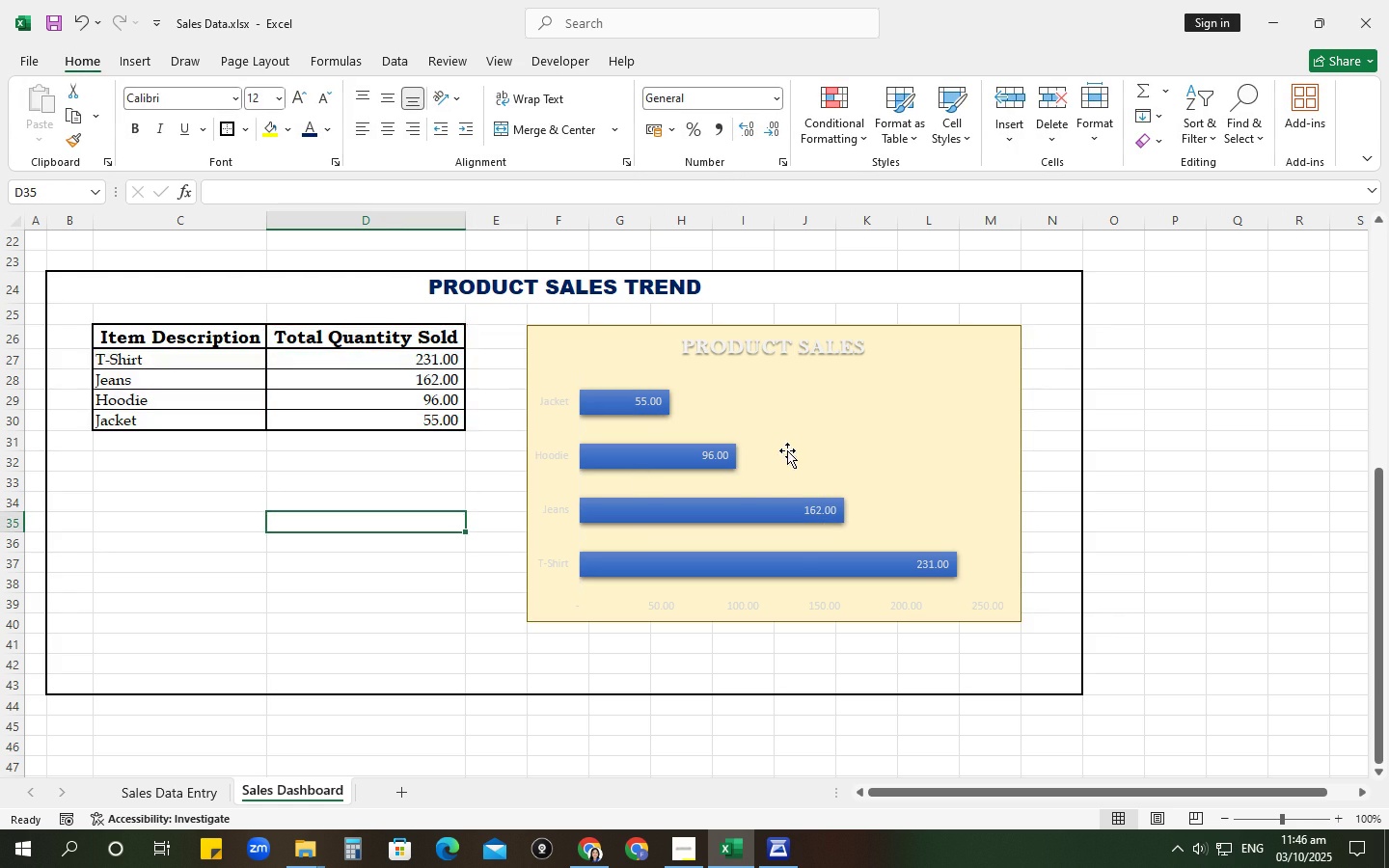 
scroll: coordinate [787, 452], scroll_direction: up, amount: 4.0
 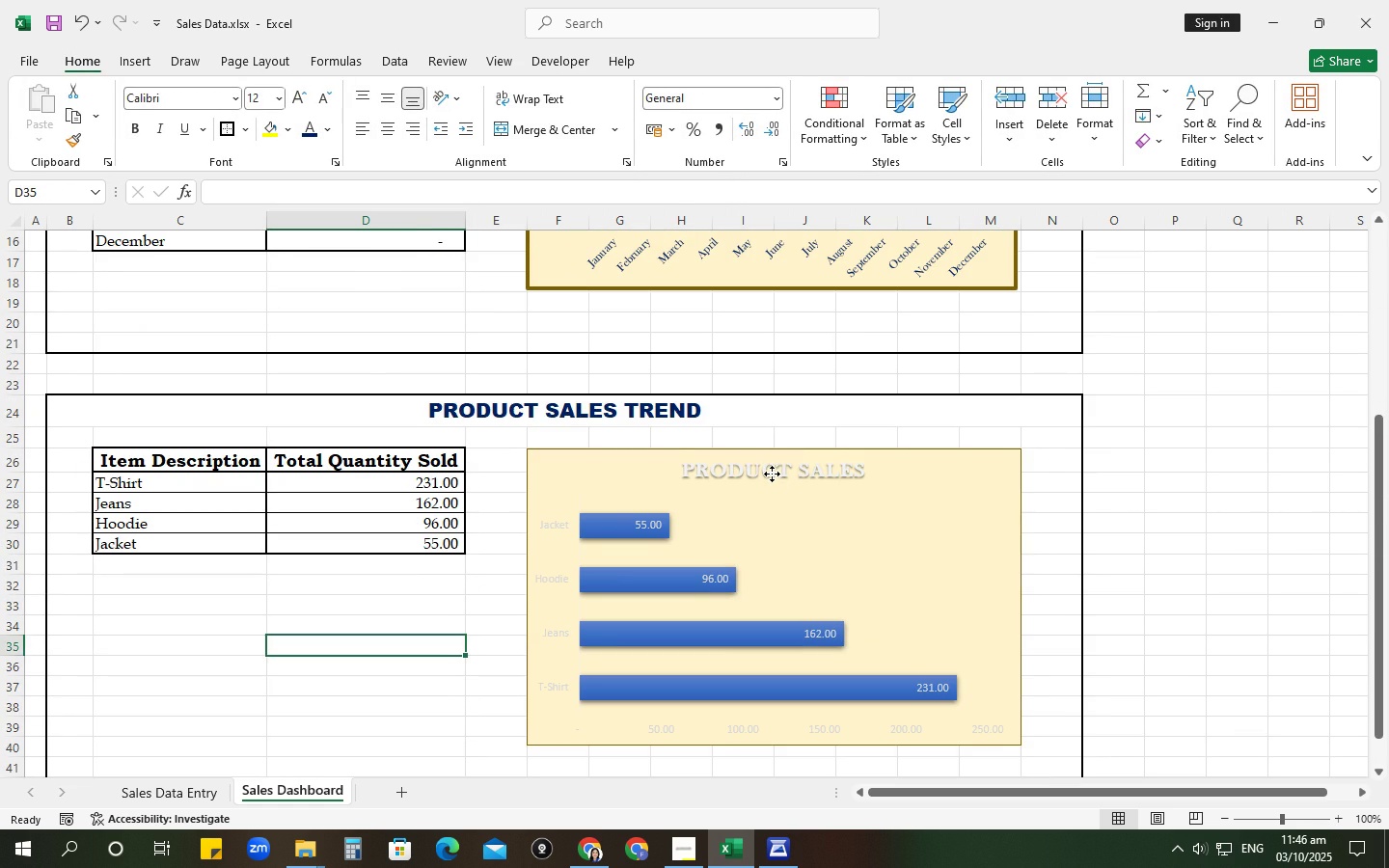 
left_click([772, 474])
 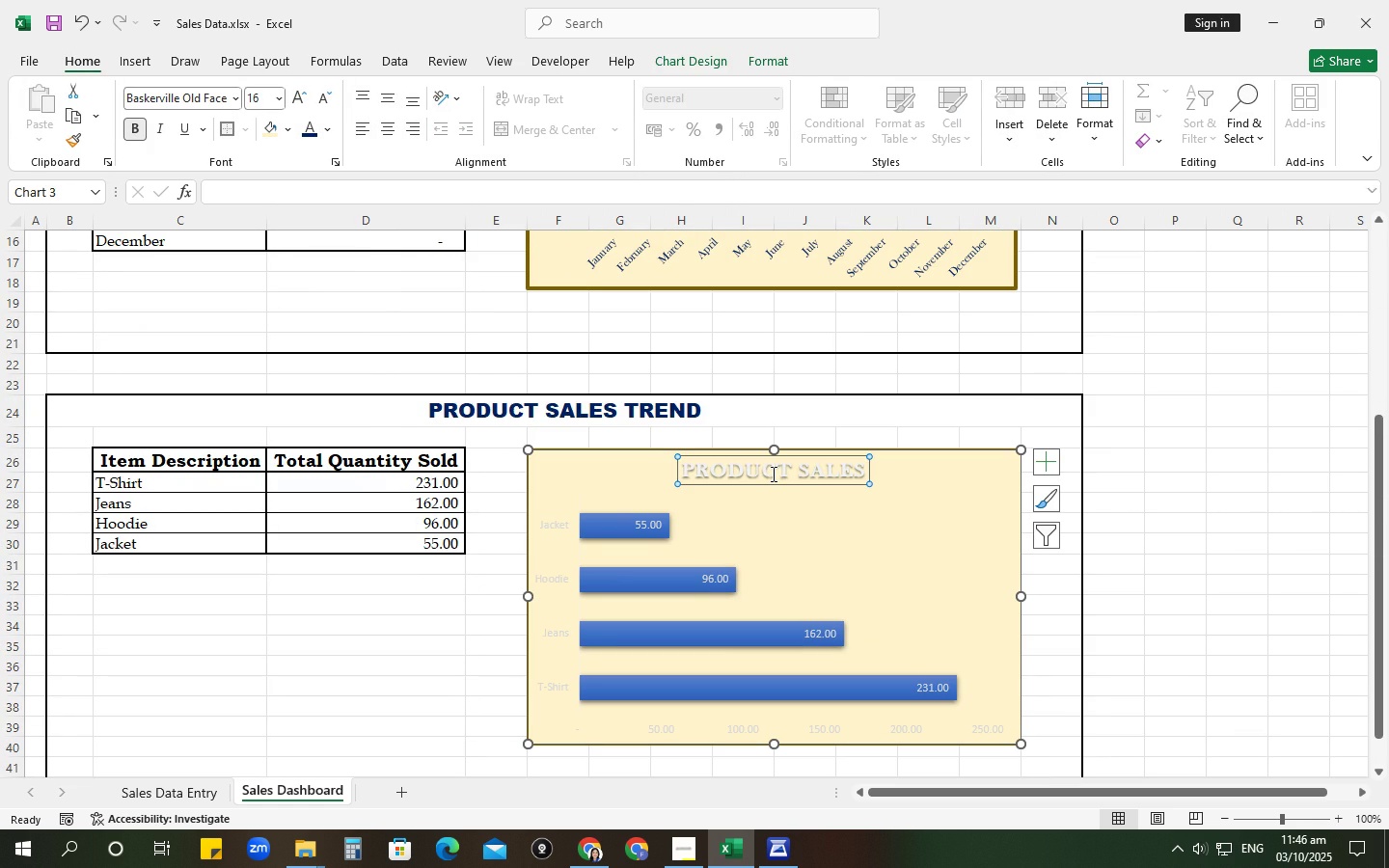 
key(Control+ControlLeft)
 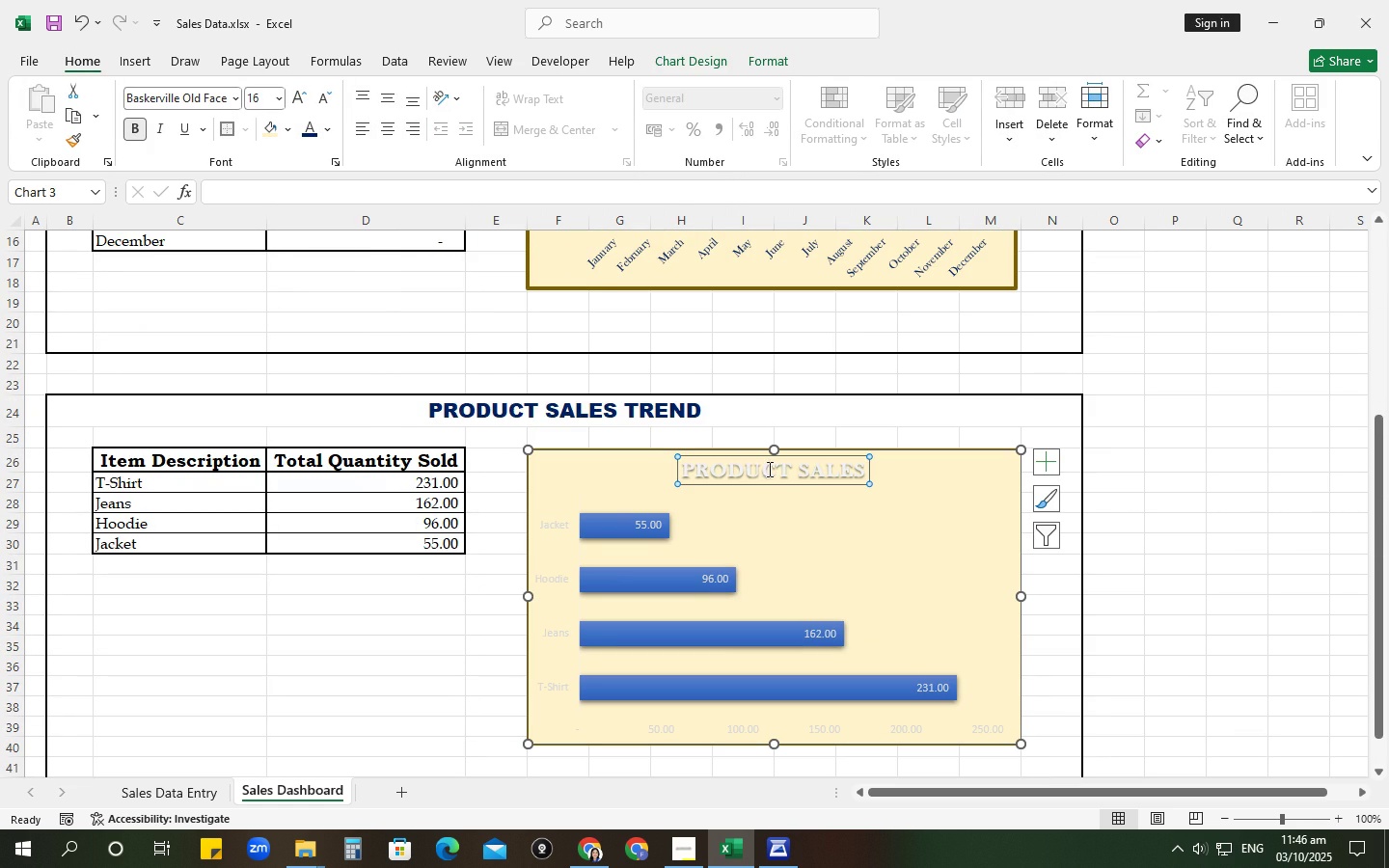 
key(Control+A)